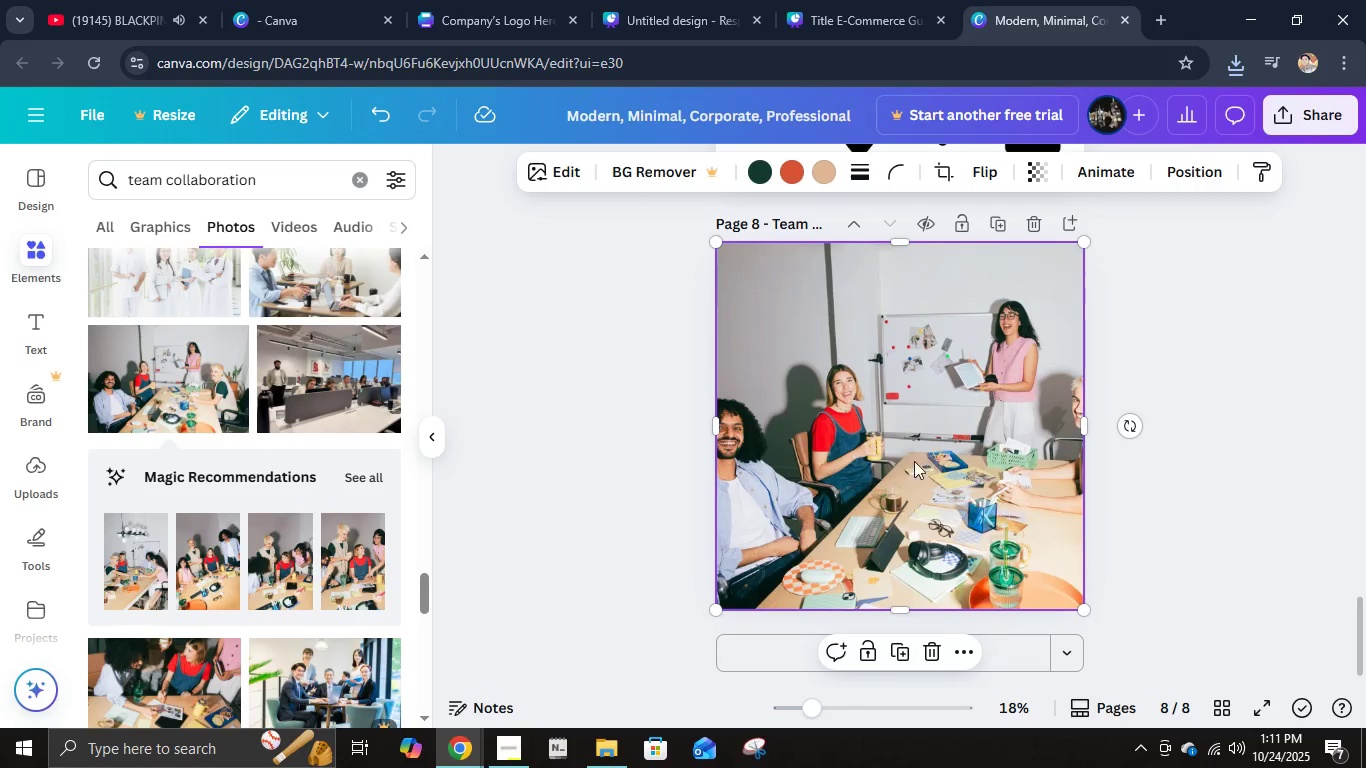 
double_click([933, 455])
 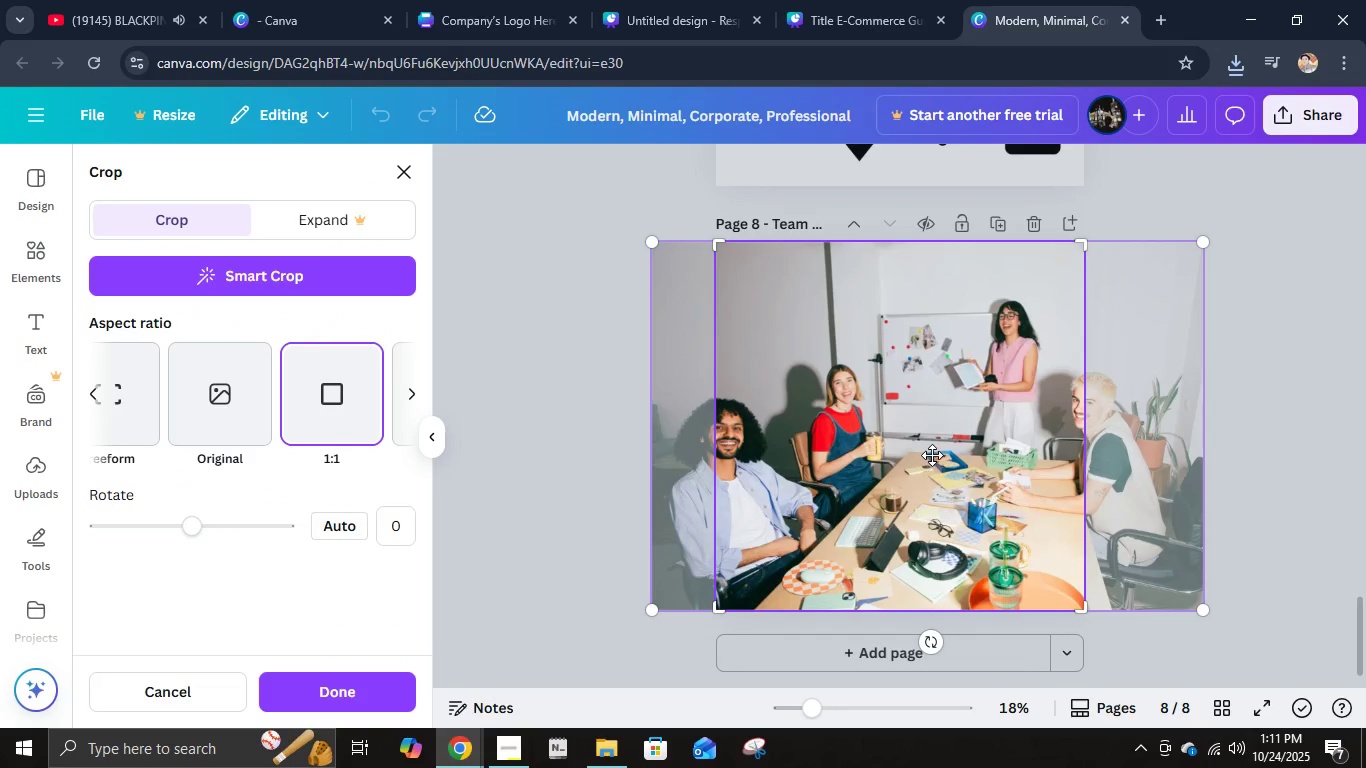 
left_click_drag(start_coordinate=[931, 456], to_coordinate=[986, 464])
 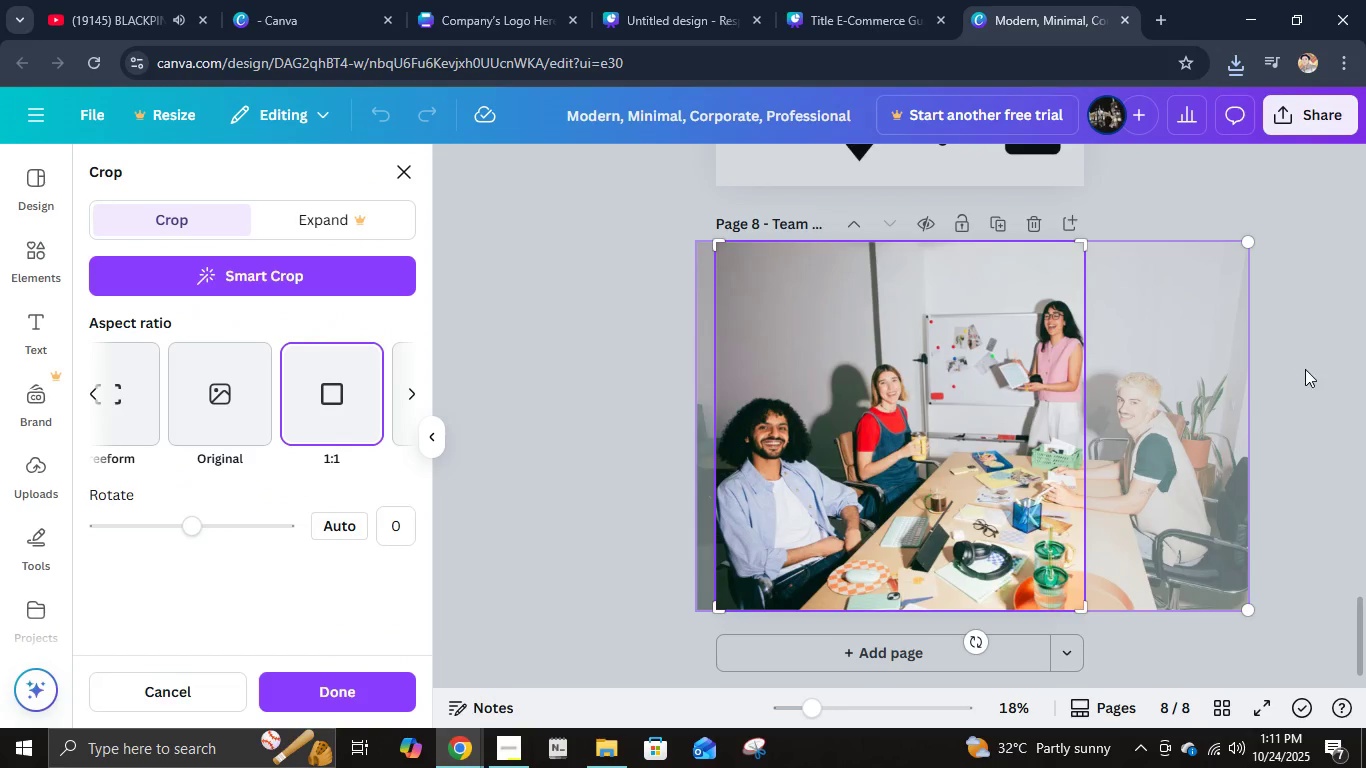 
left_click([1306, 369])
 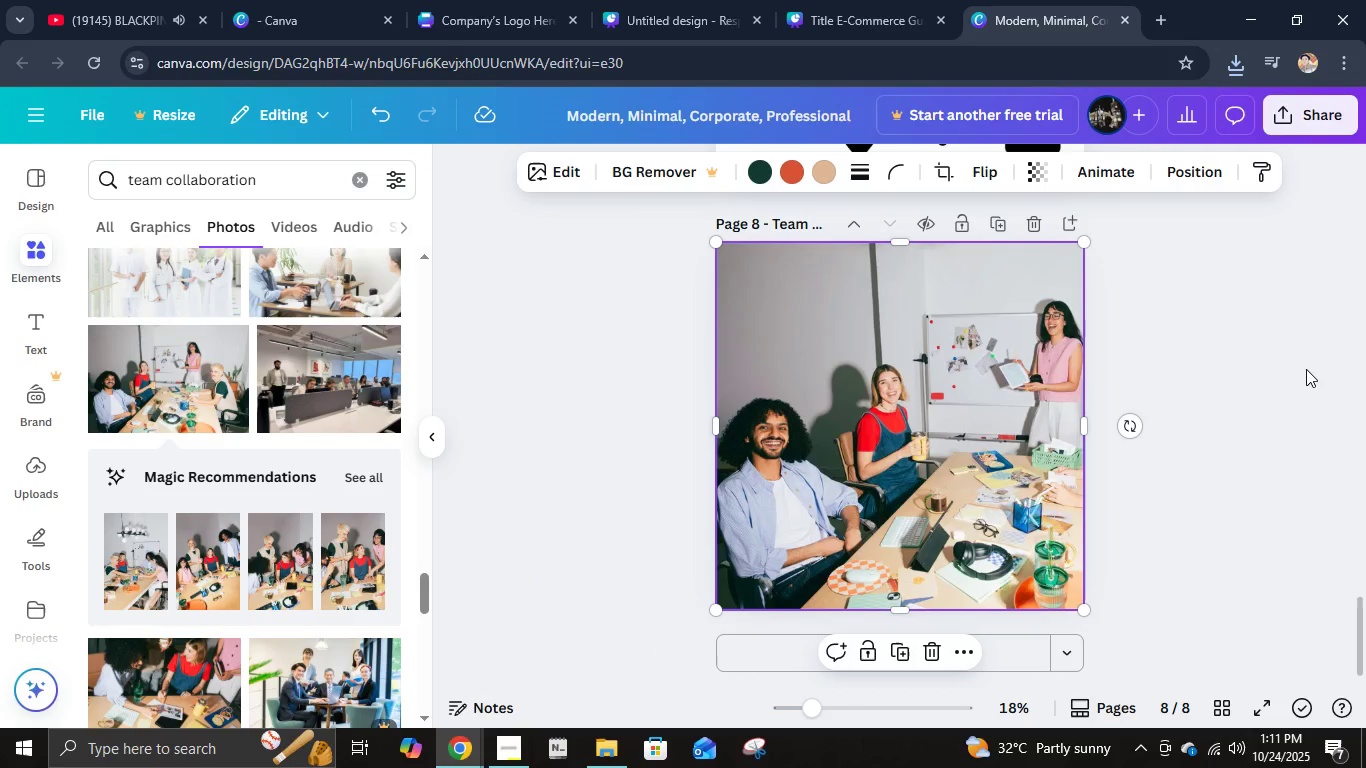 
left_click([1302, 371])
 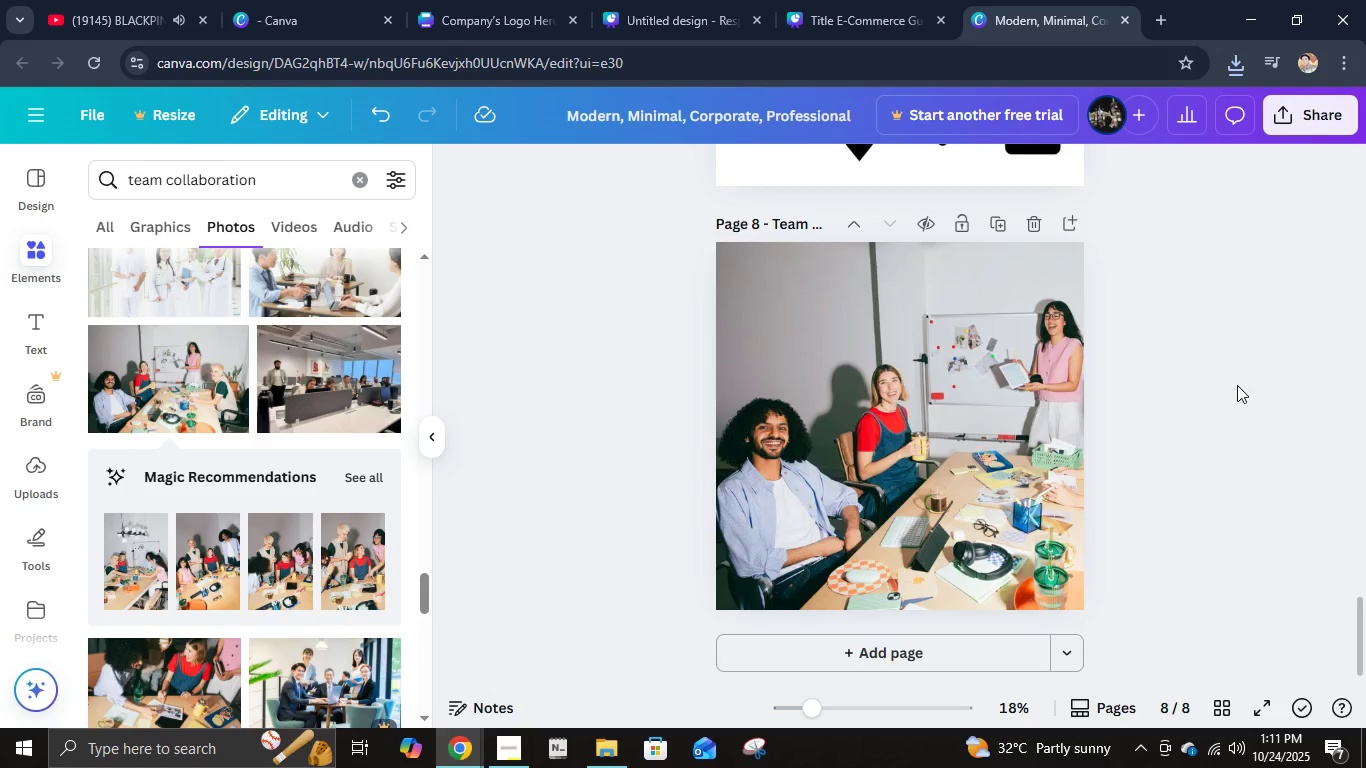 
left_click([1013, 412])
 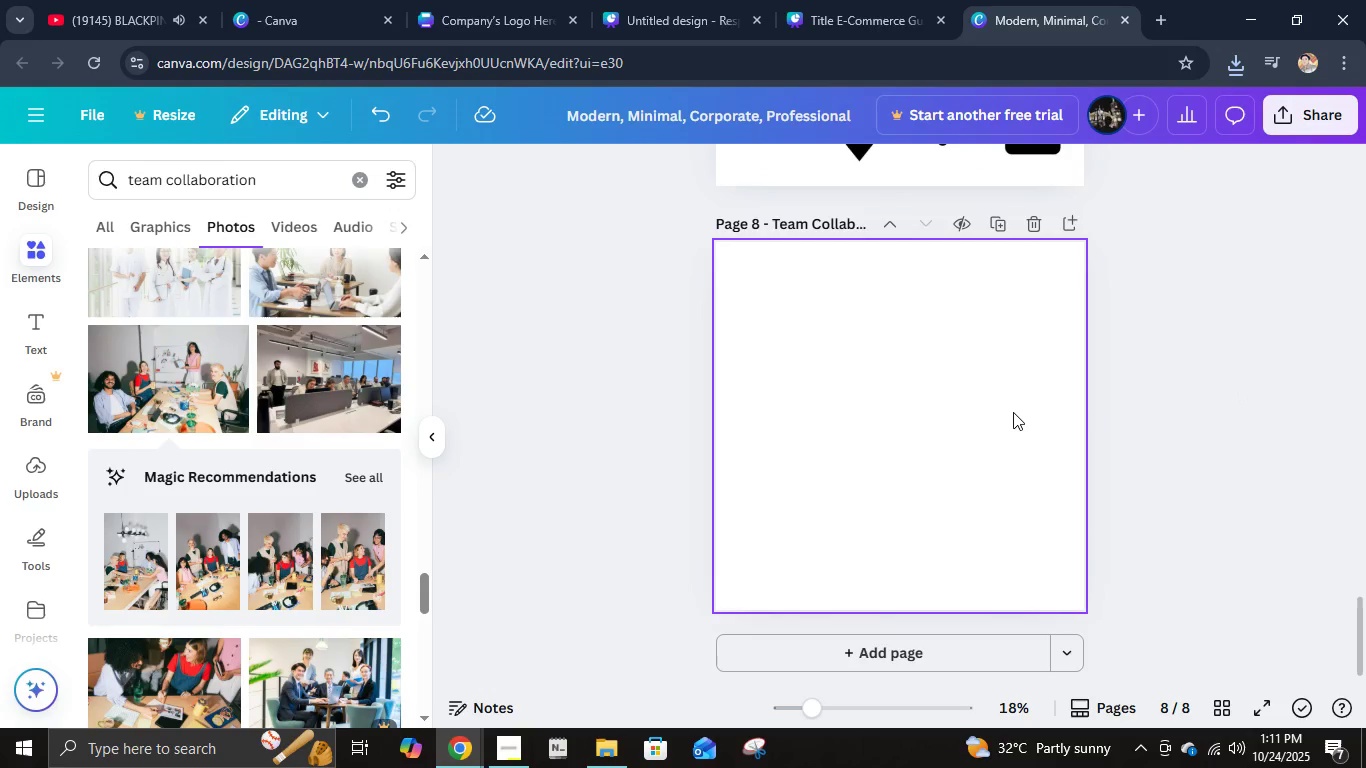 
key(Delete)
 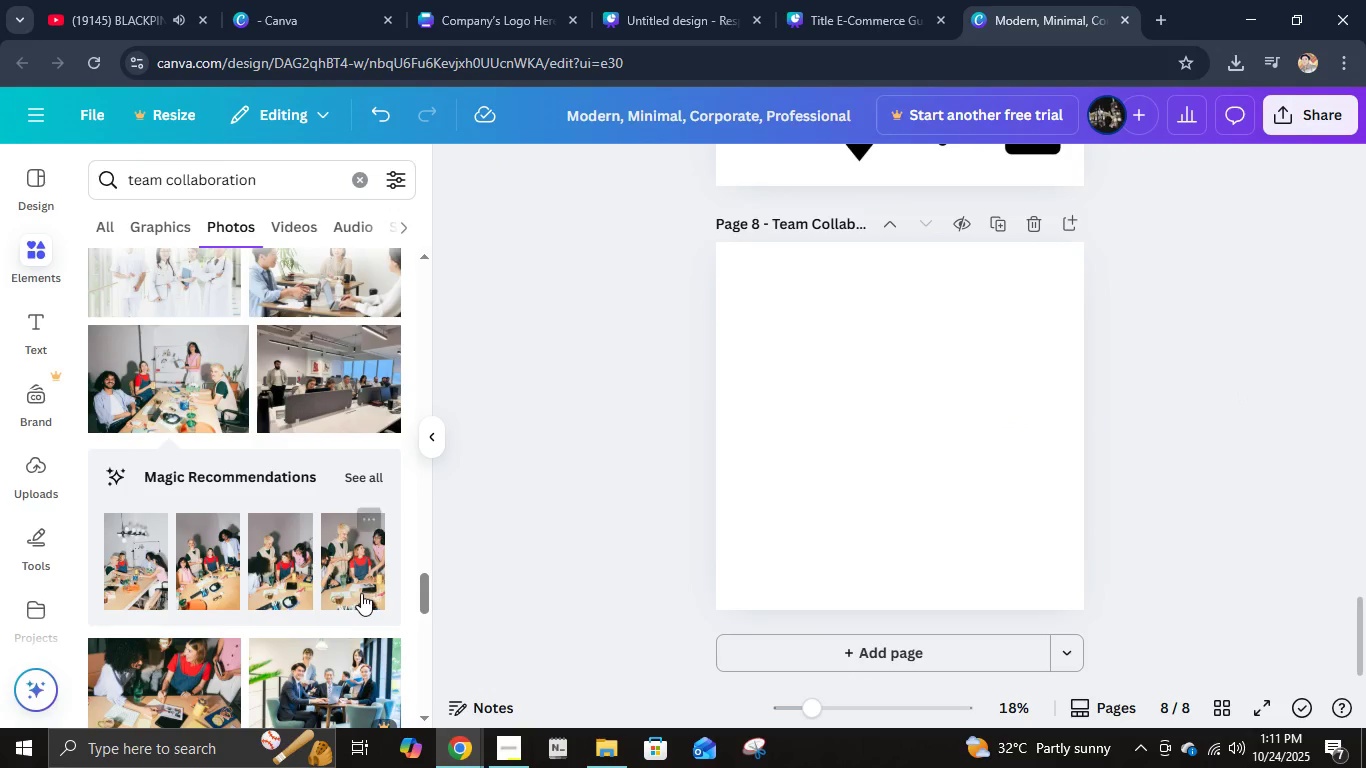 
left_click([278, 585])
 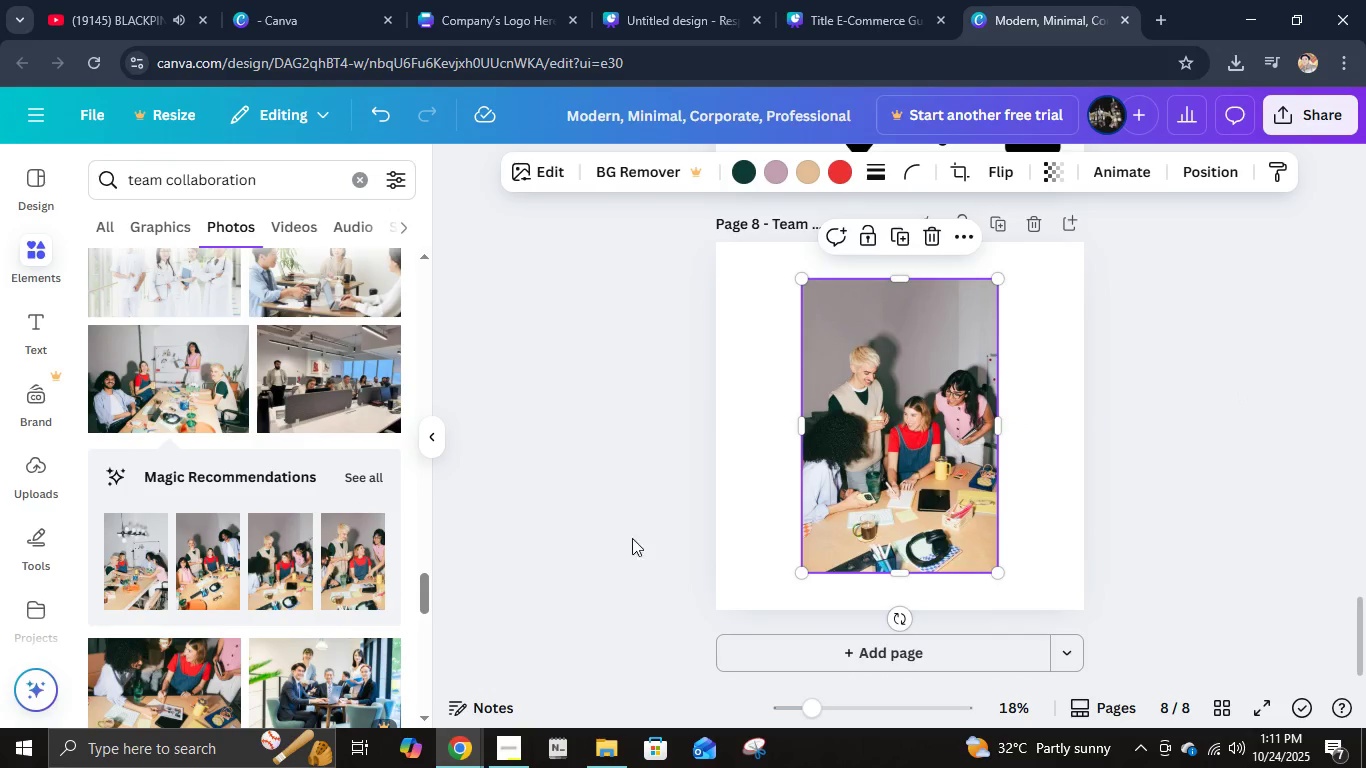 
key(Delete)
 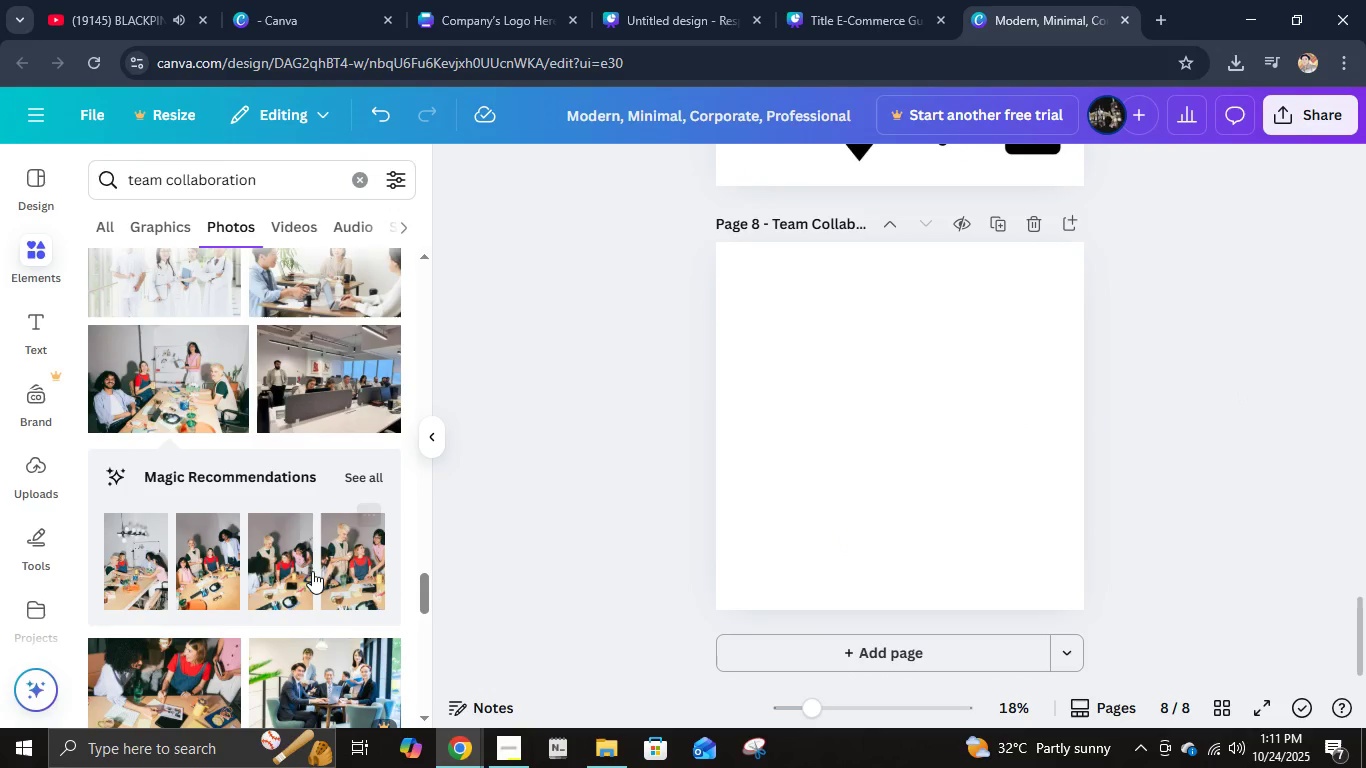 
scroll: coordinate [312, 572], scroll_direction: down, amount: 4.0
 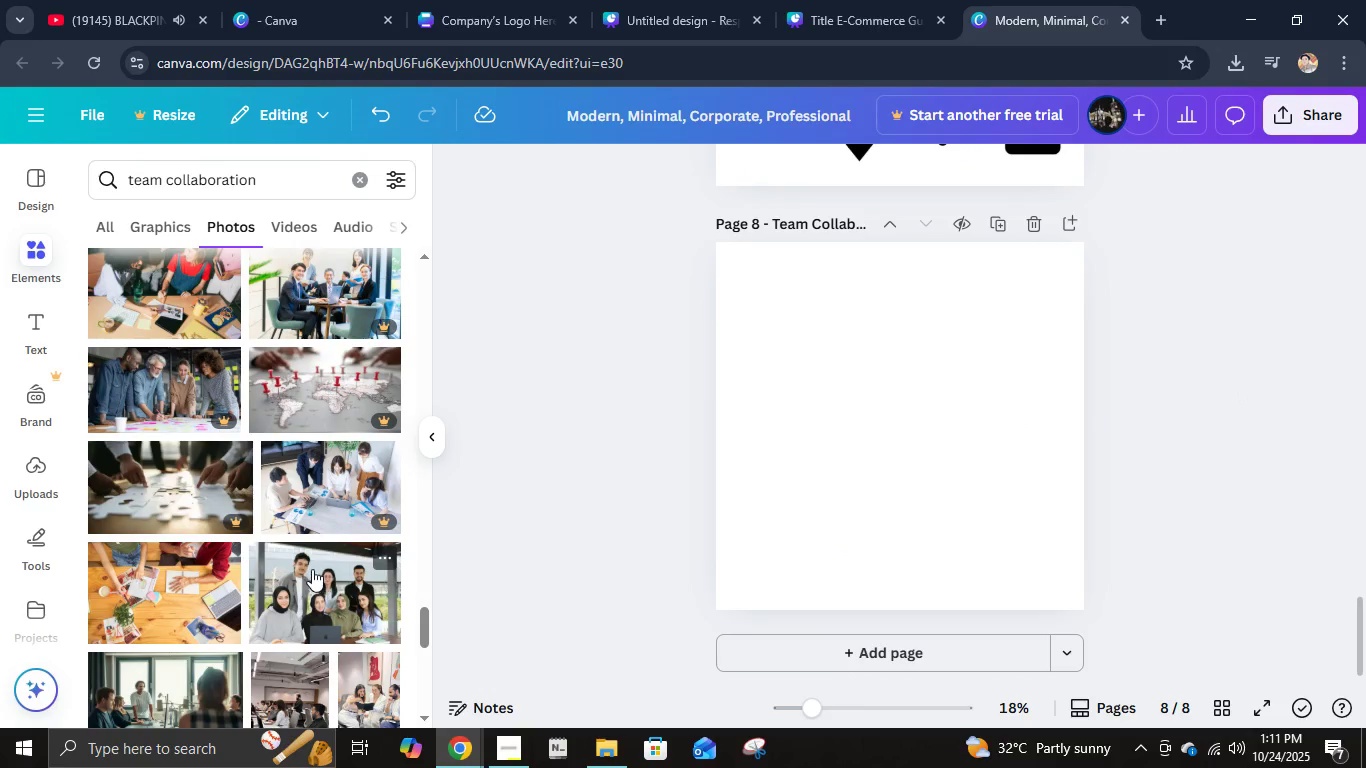 
scroll: coordinate [312, 570], scroll_direction: up, amount: 3.0
 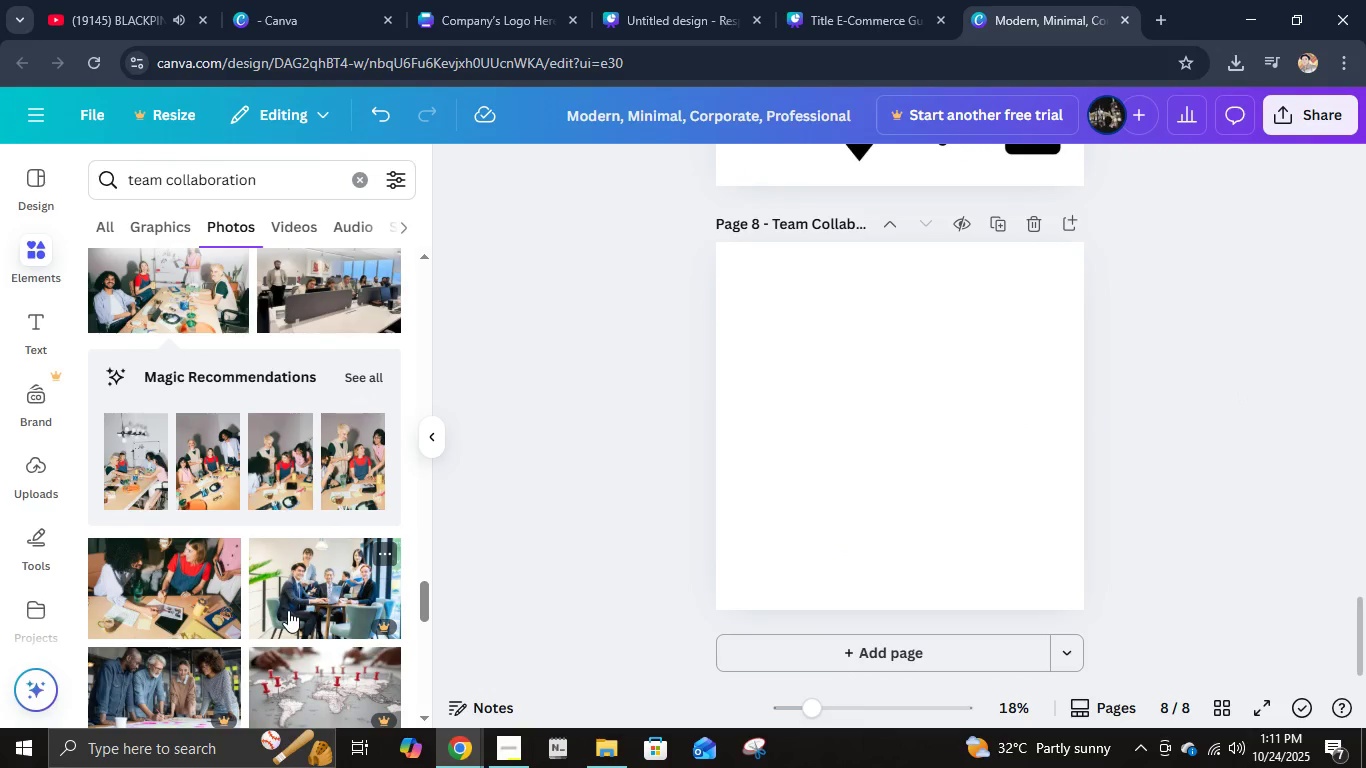 
scroll: coordinate [288, 611], scroll_direction: down, amount: 2.0
 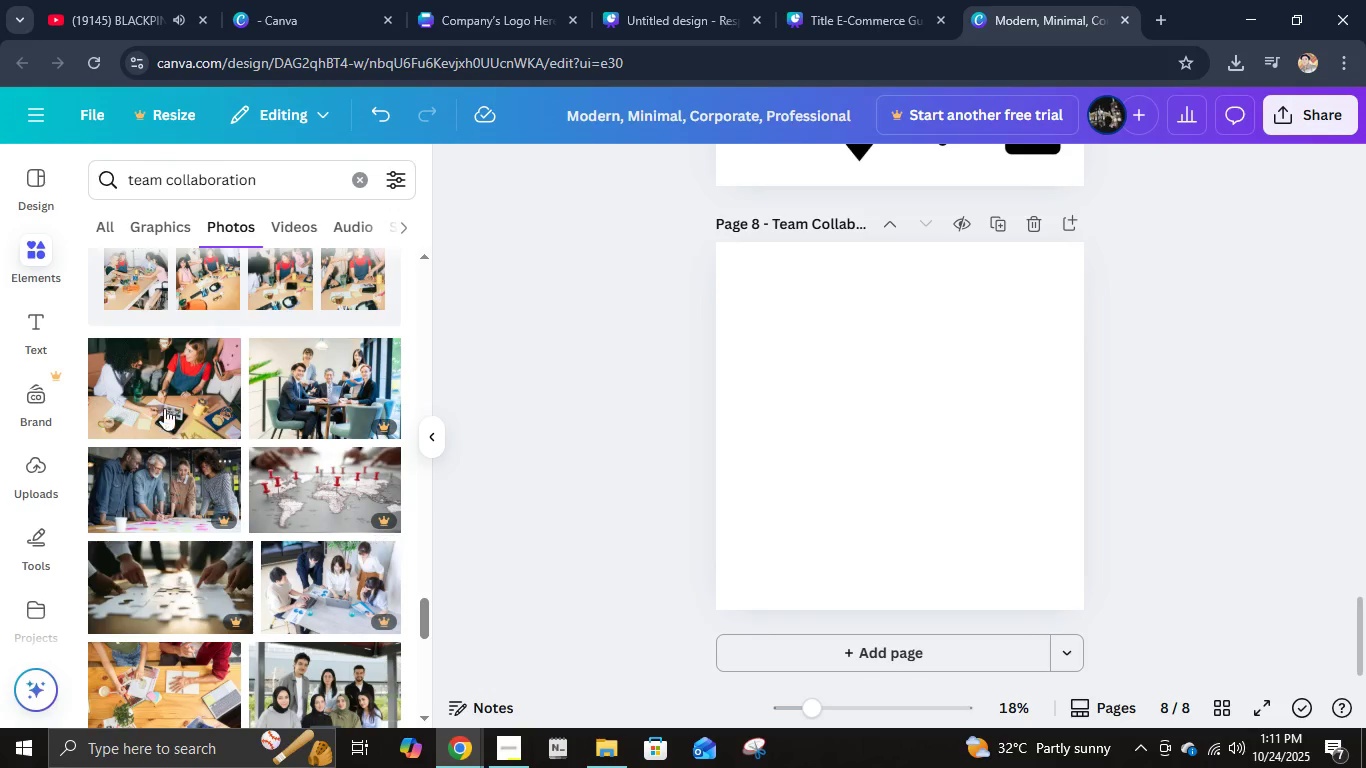 
left_click([166, 402])
 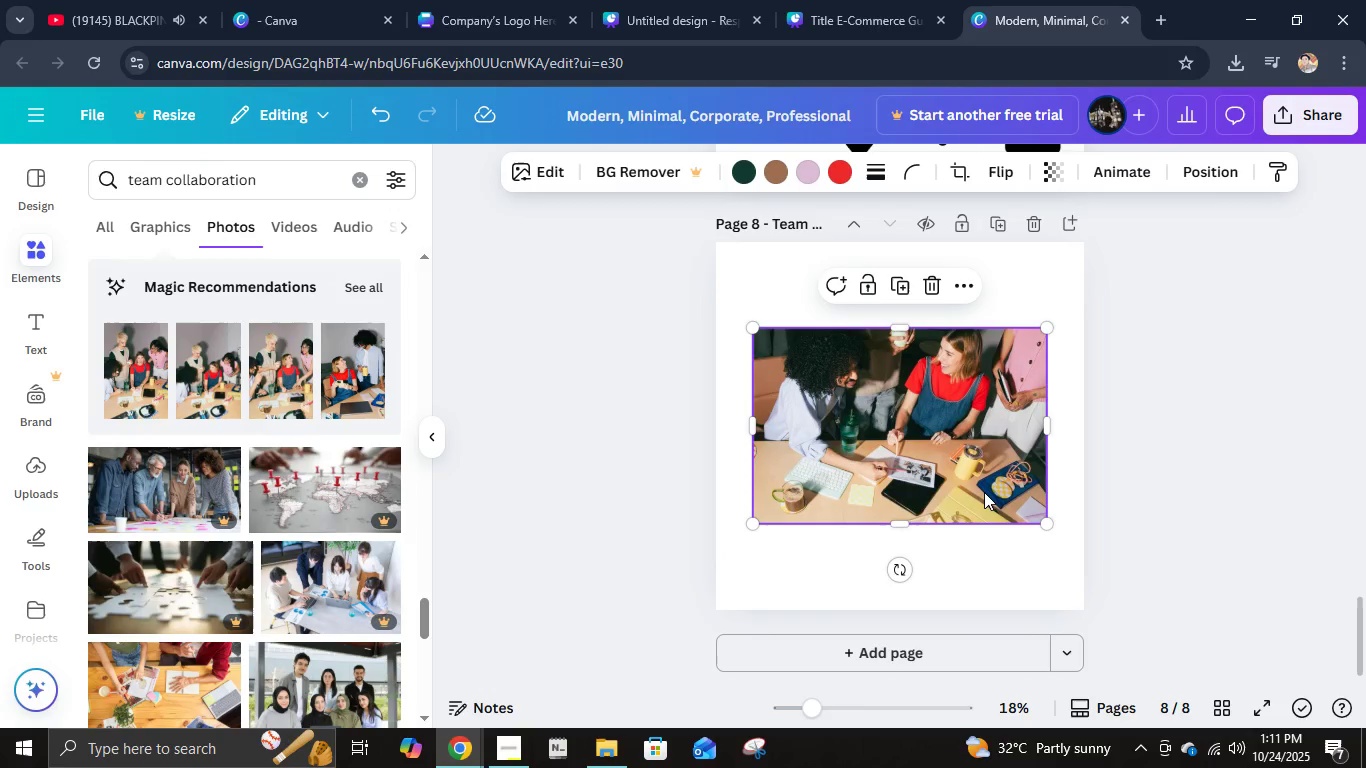 
key(Delete)
 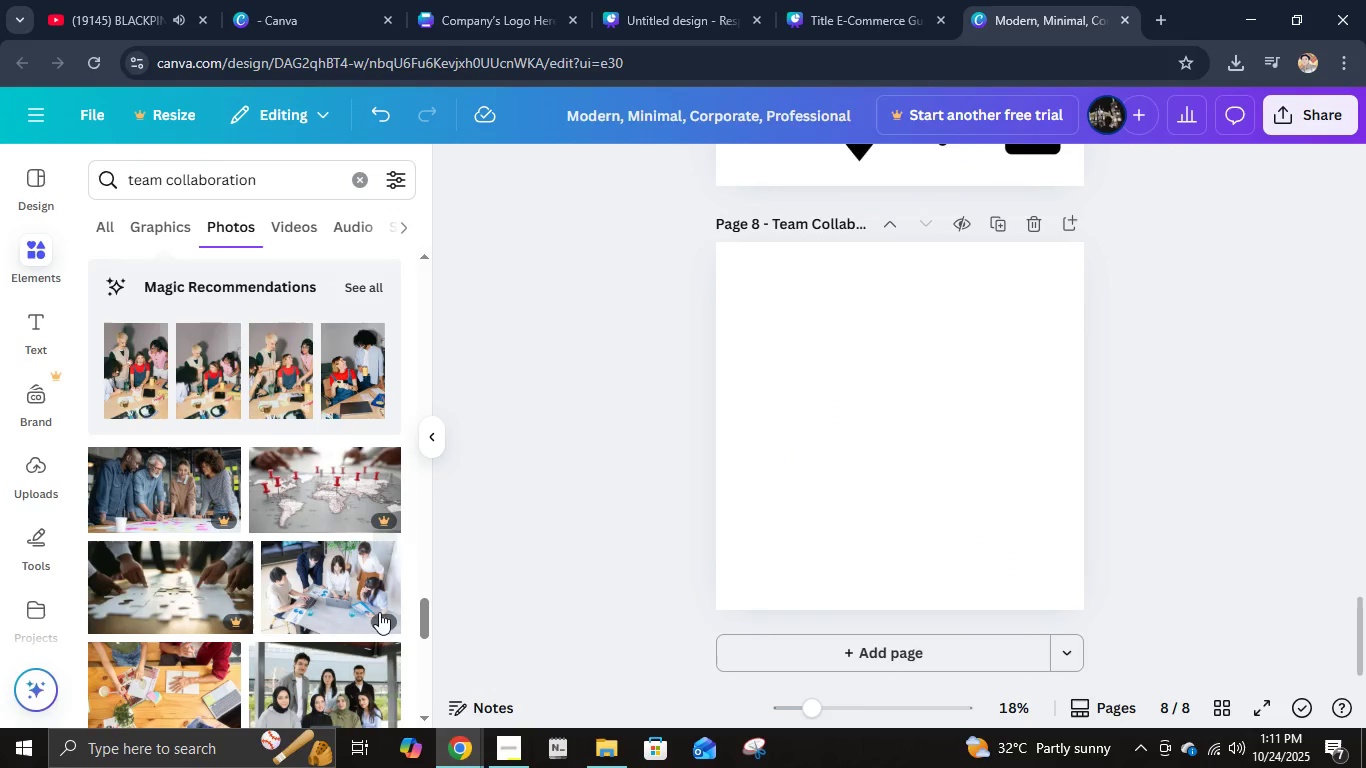 
scroll: coordinate [376, 614], scroll_direction: down, amount: 5.0
 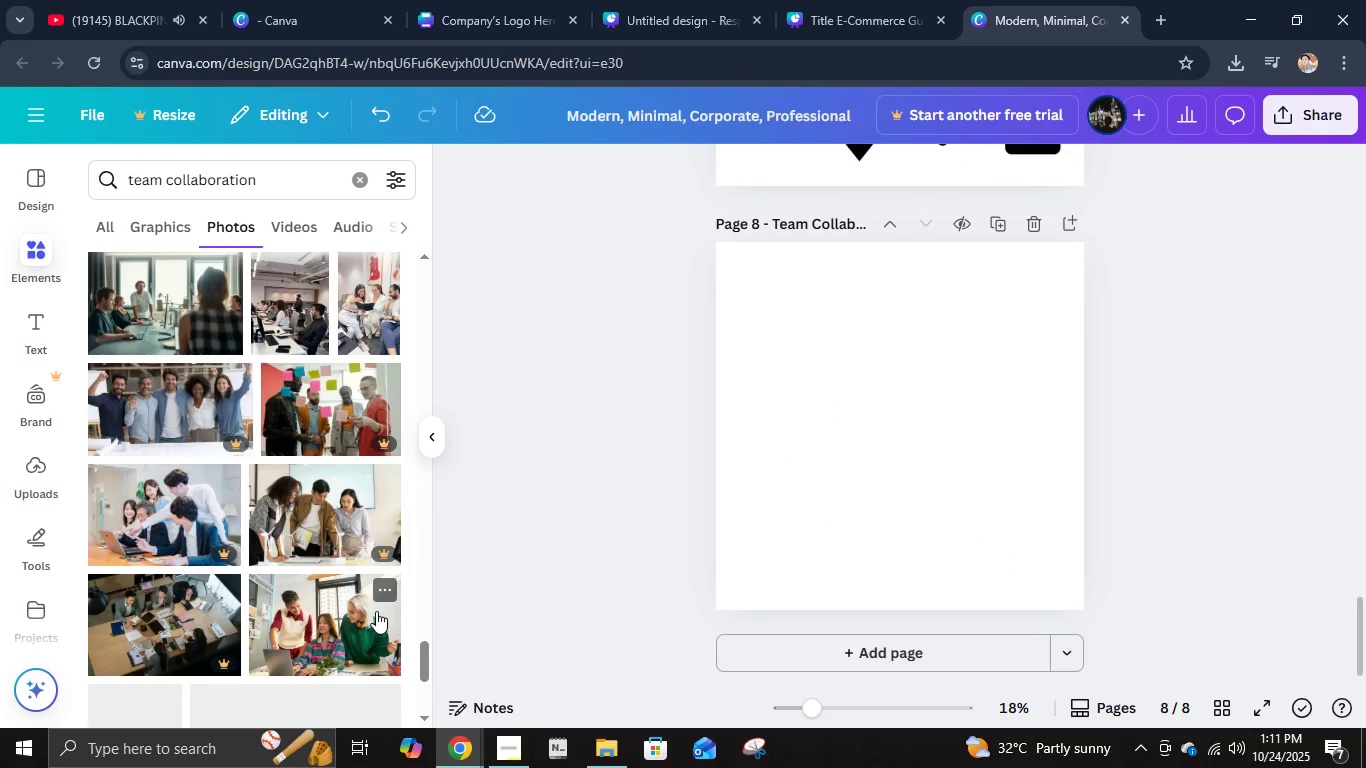 
scroll: coordinate [375, 611], scroll_direction: up, amount: 1.0
 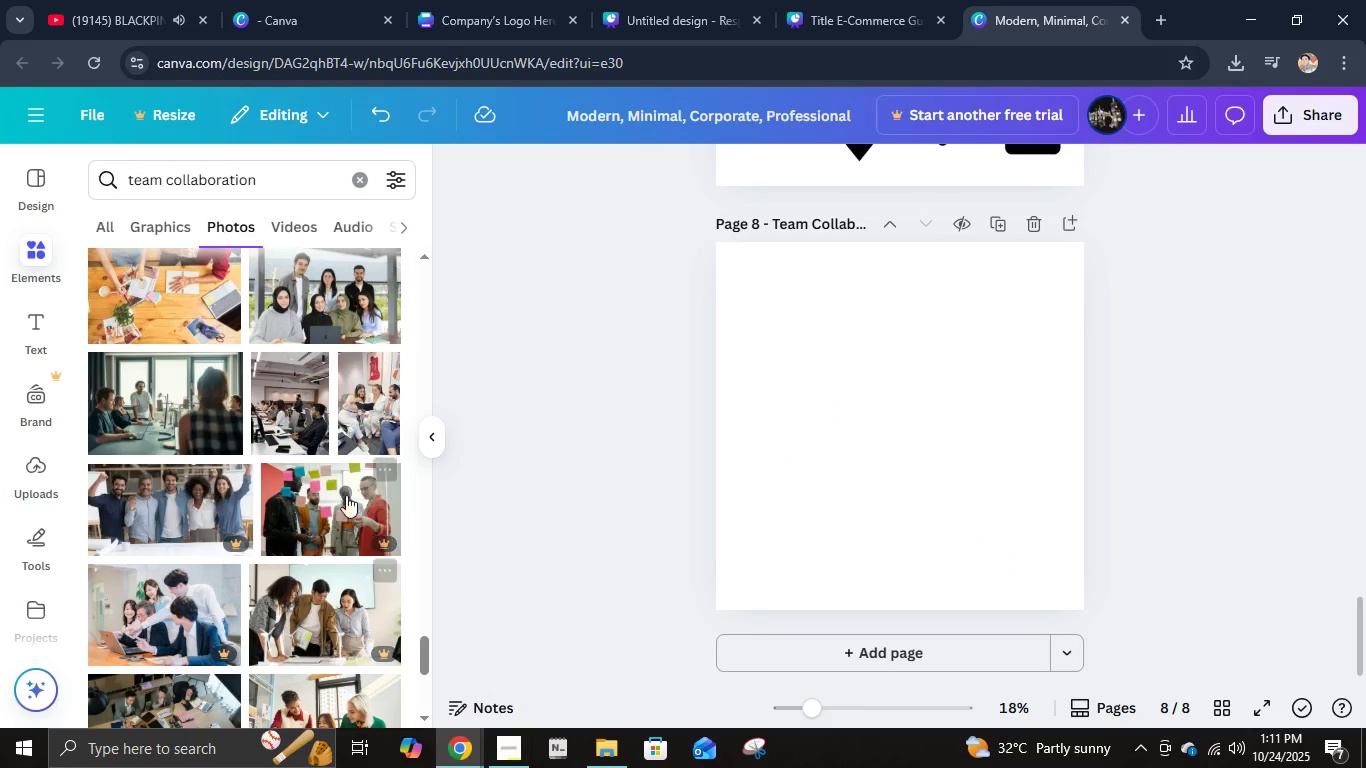 
mouse_move([297, 483])
 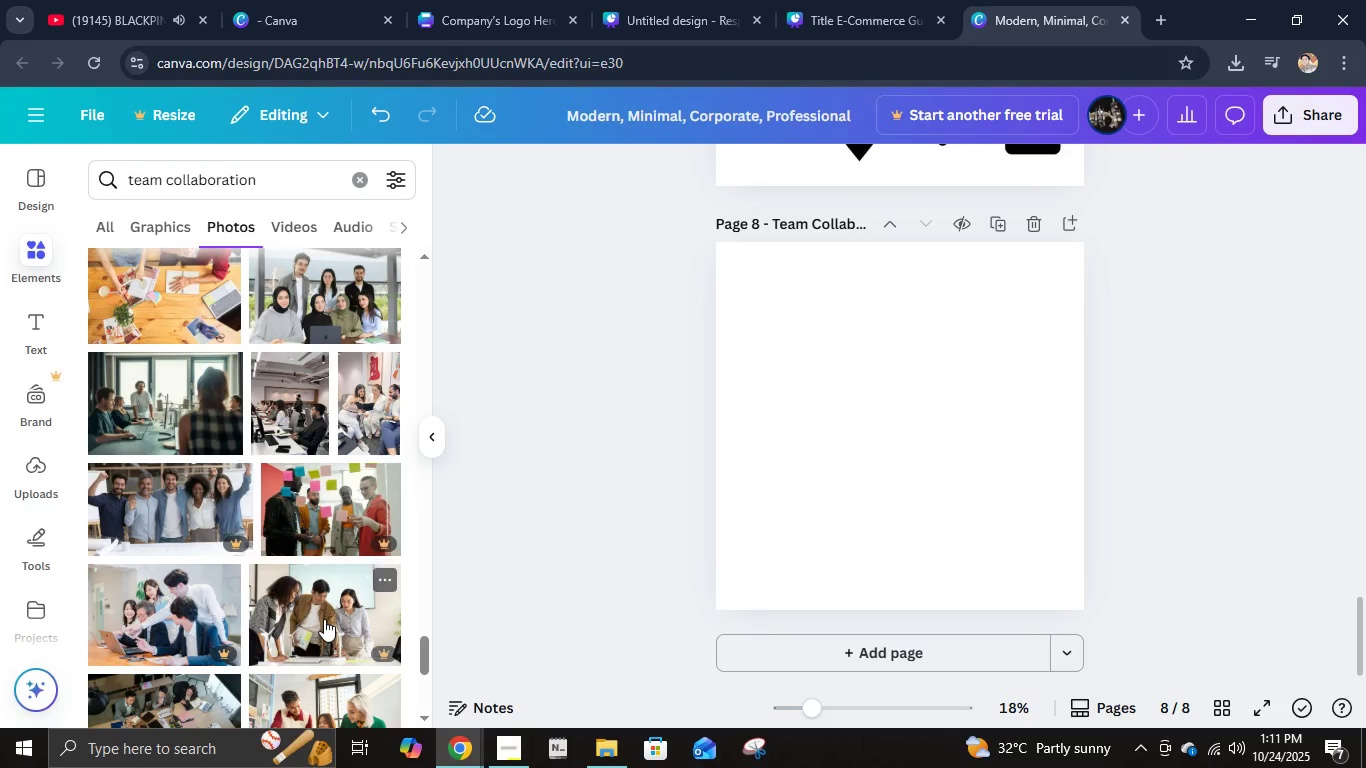 
scroll: coordinate [323, 619], scroll_direction: down, amount: 4.0
 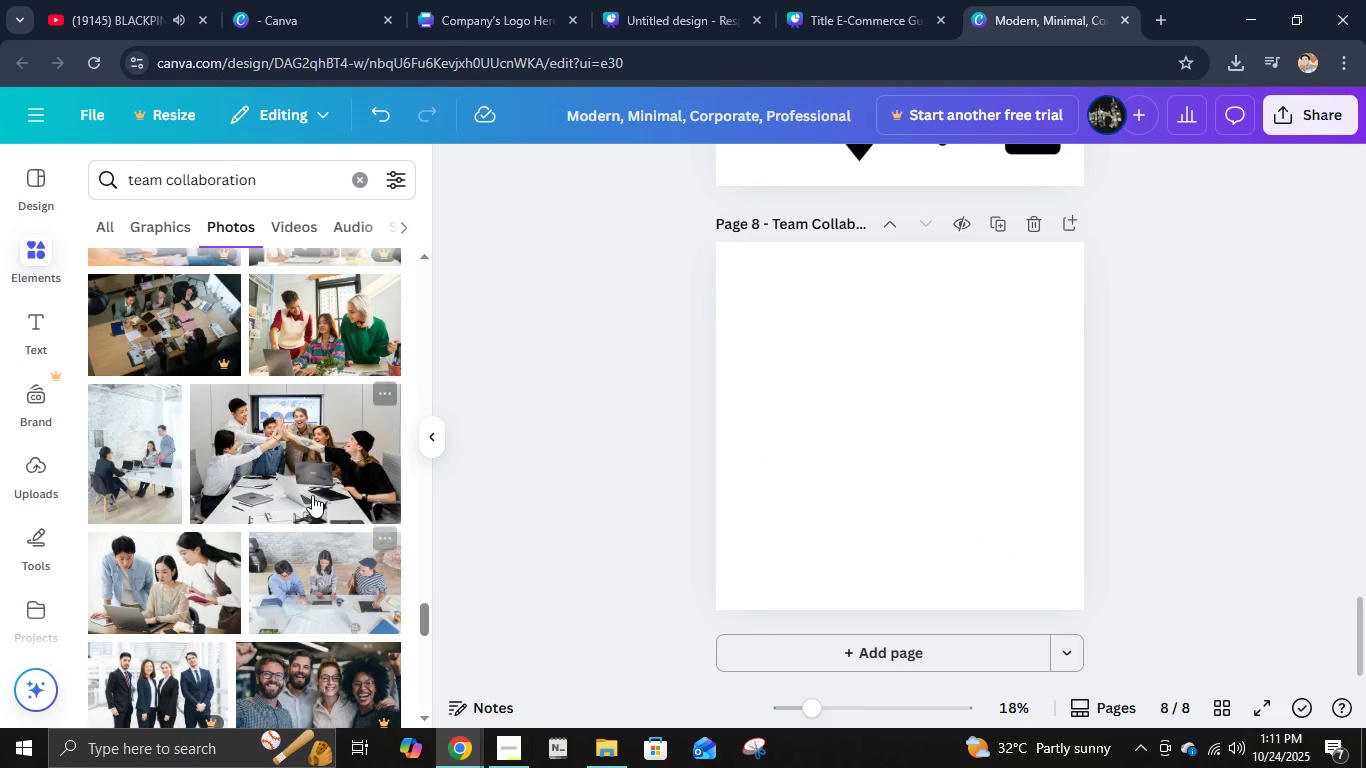 
left_click([312, 495])
 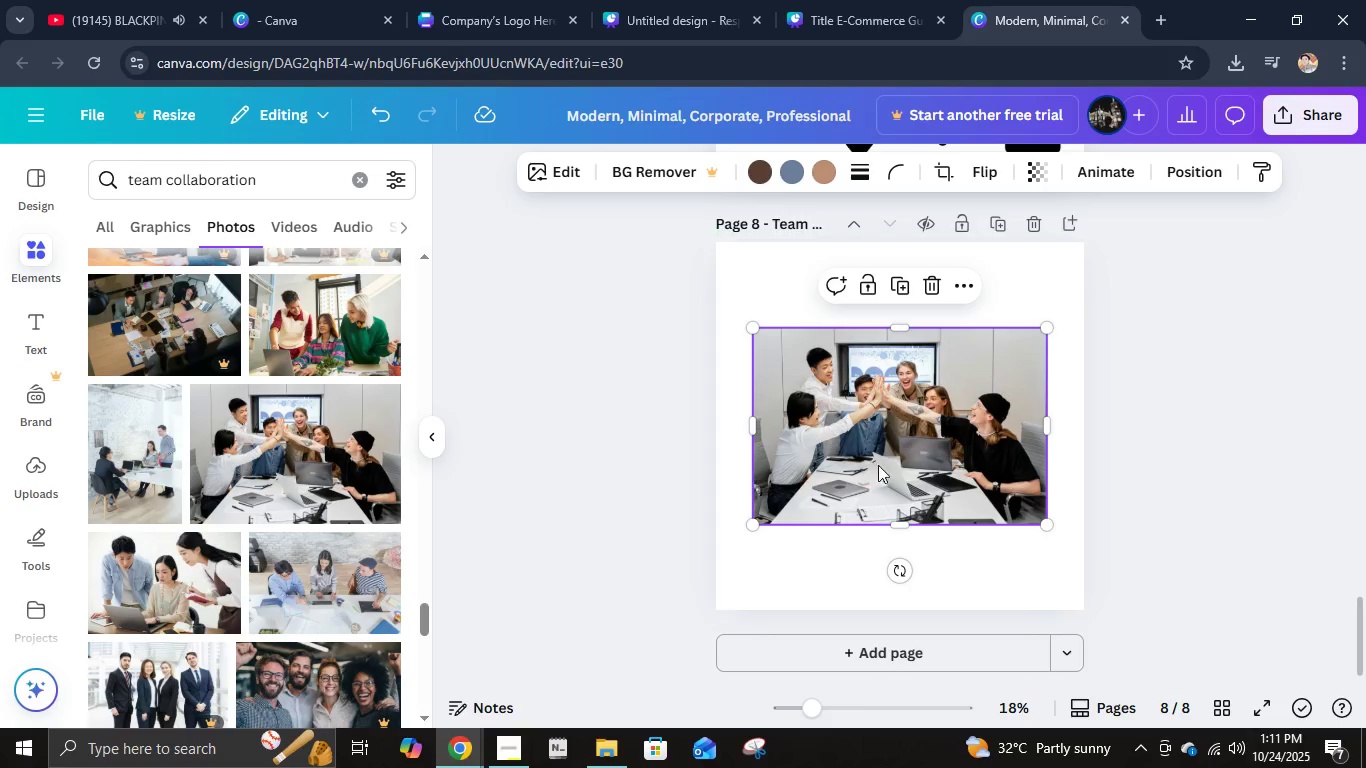 
left_click_drag(start_coordinate=[940, 451], to_coordinate=[901, 361])
 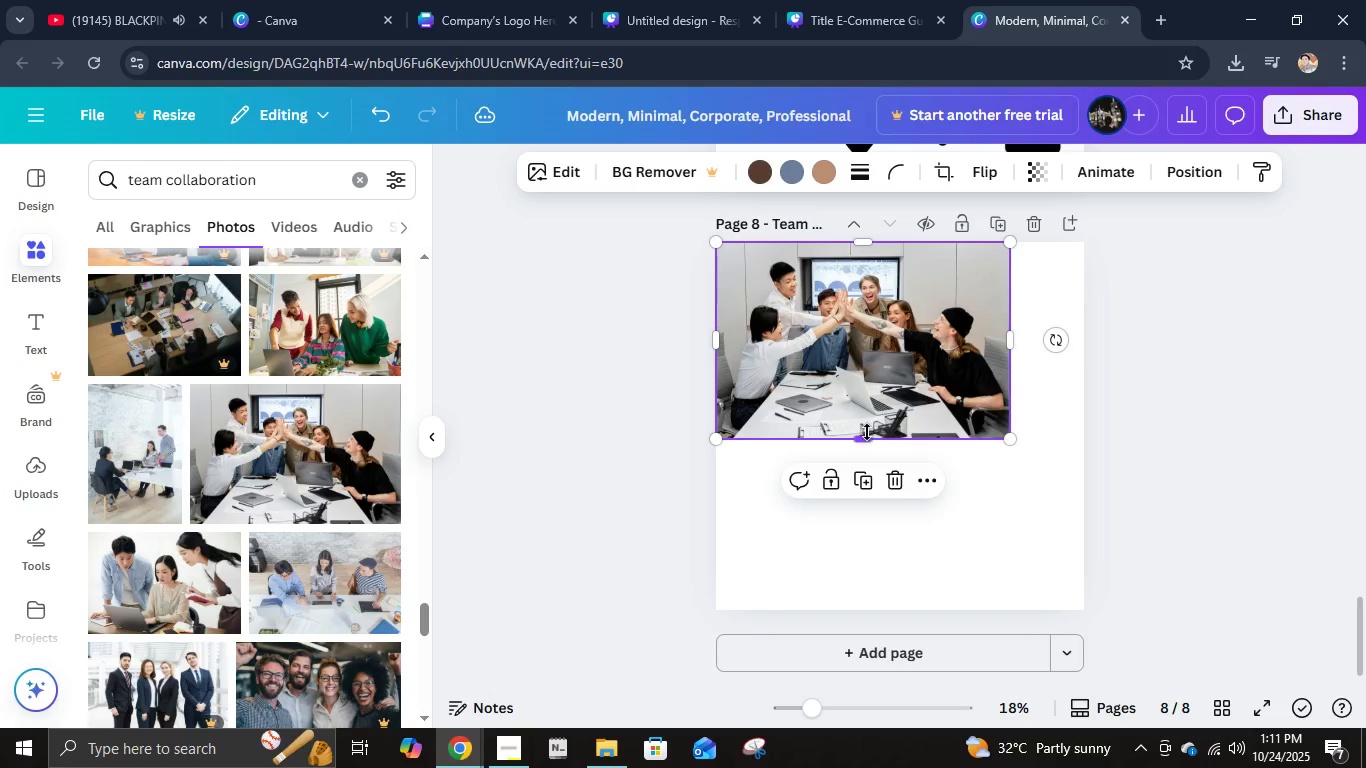 
left_click_drag(start_coordinate=[867, 432], to_coordinate=[864, 602])
 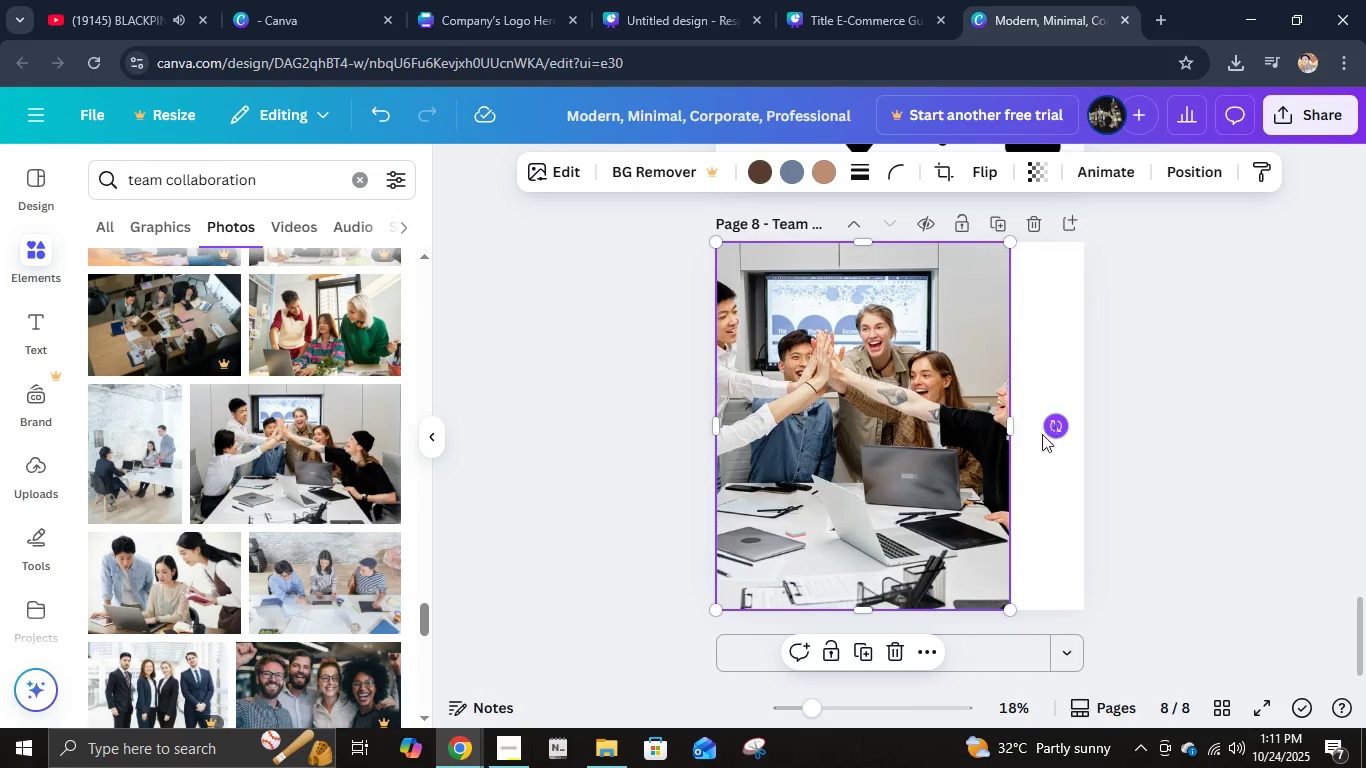 
left_click_drag(start_coordinate=[1015, 421], to_coordinate=[1096, 420])
 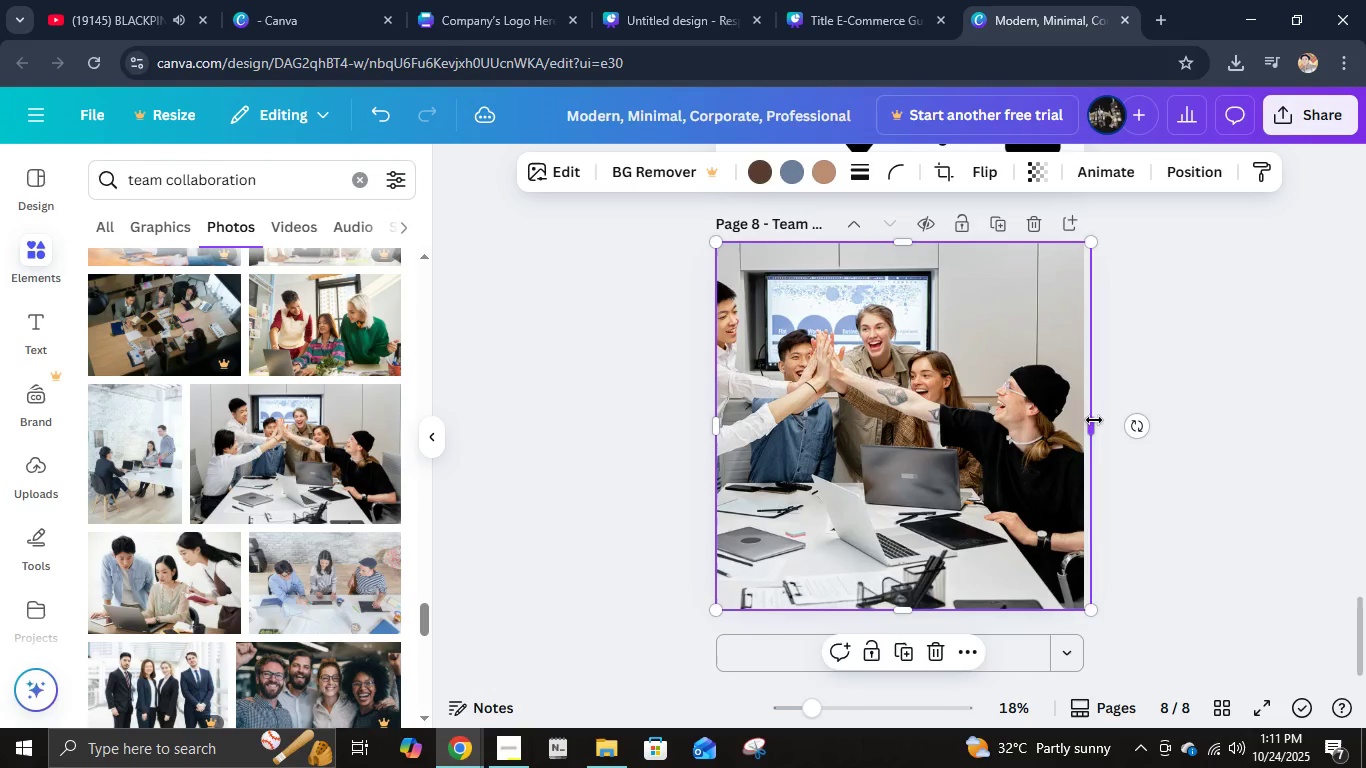 
left_click_drag(start_coordinate=[1096, 420], to_coordinate=[1087, 420])
 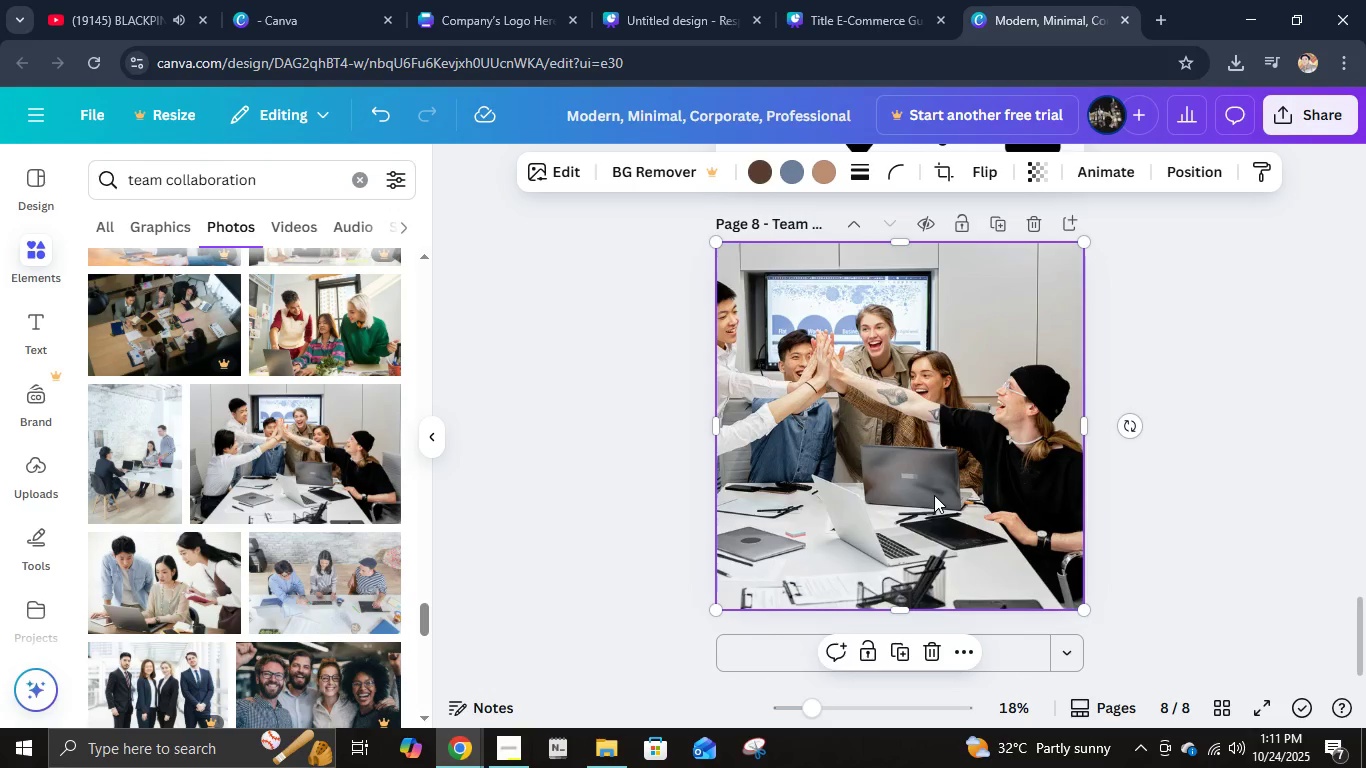 
double_click([934, 495])
 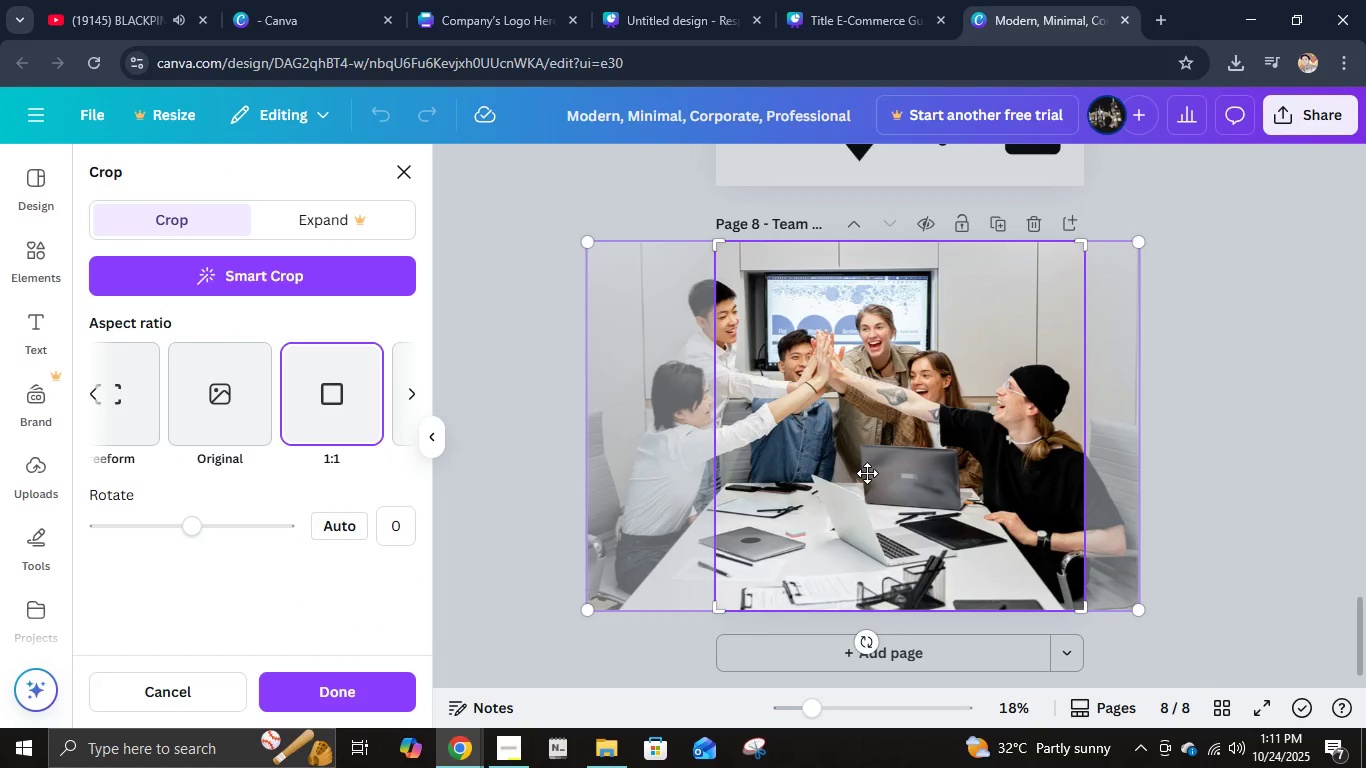 
left_click_drag(start_coordinate=[867, 473], to_coordinate=[933, 474])
 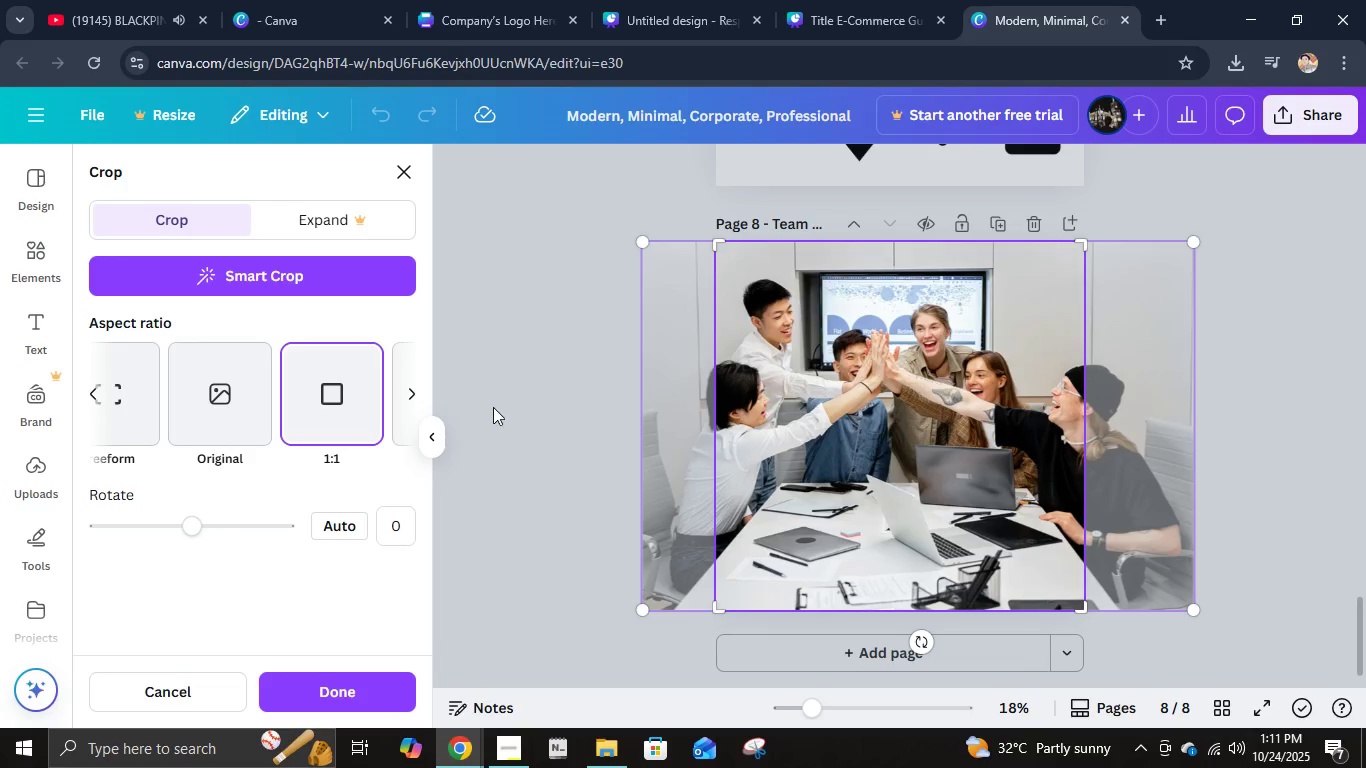 
left_click([493, 406])
 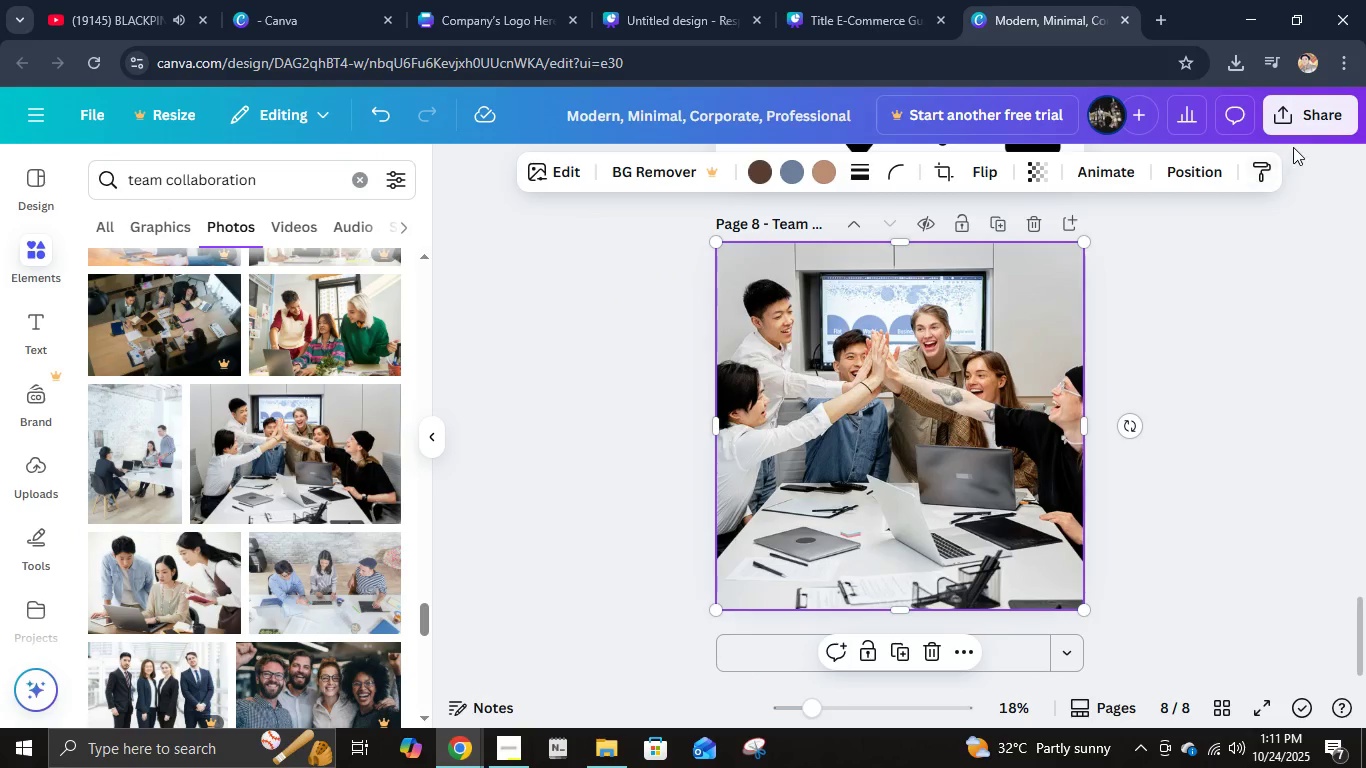 
double_click([1306, 107])
 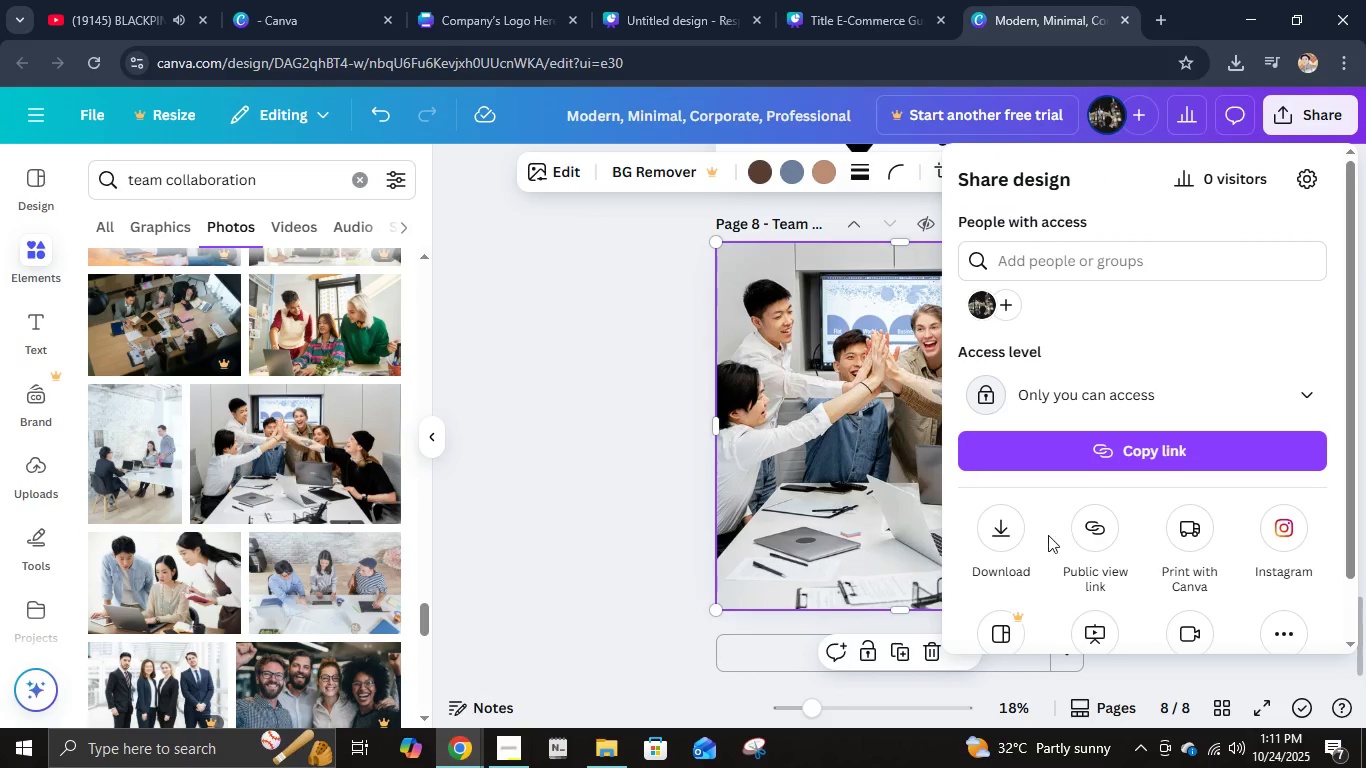 
left_click([1023, 522])
 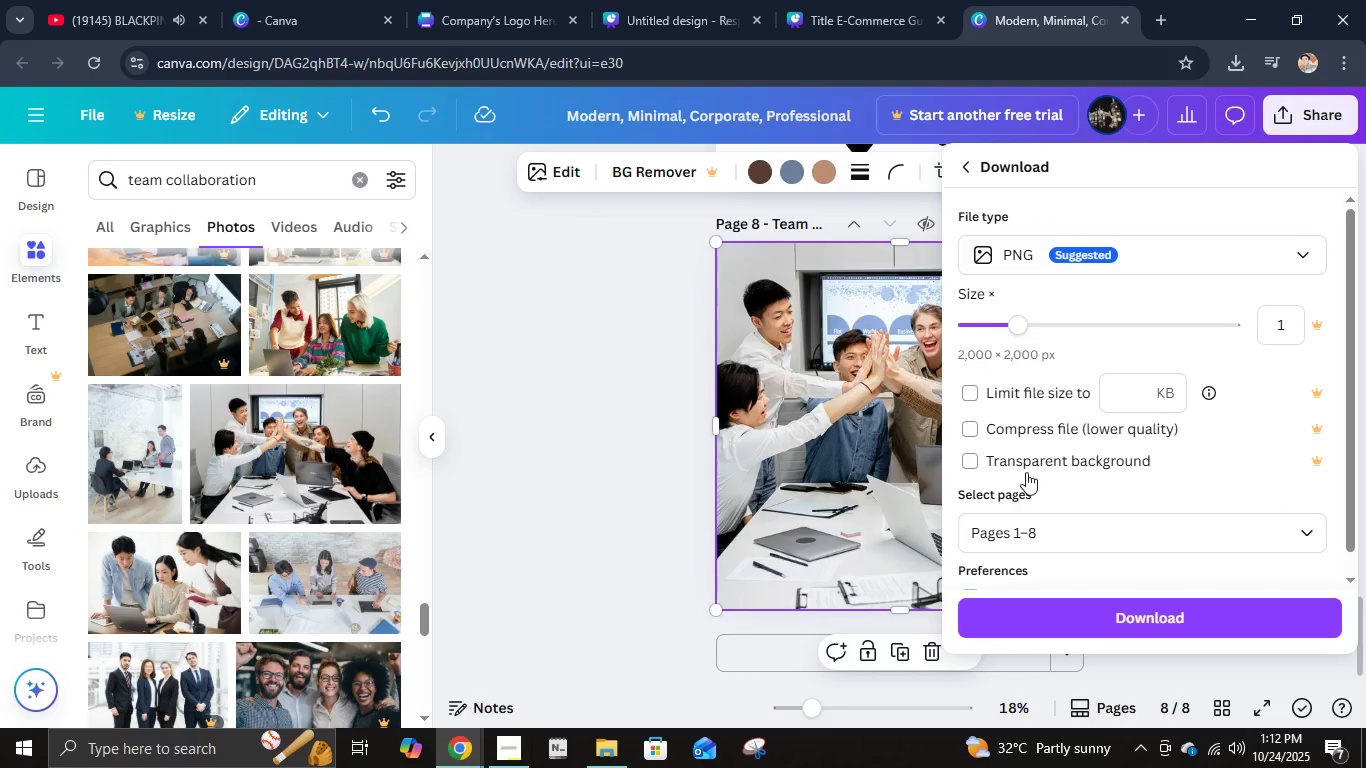 
left_click([1044, 531])
 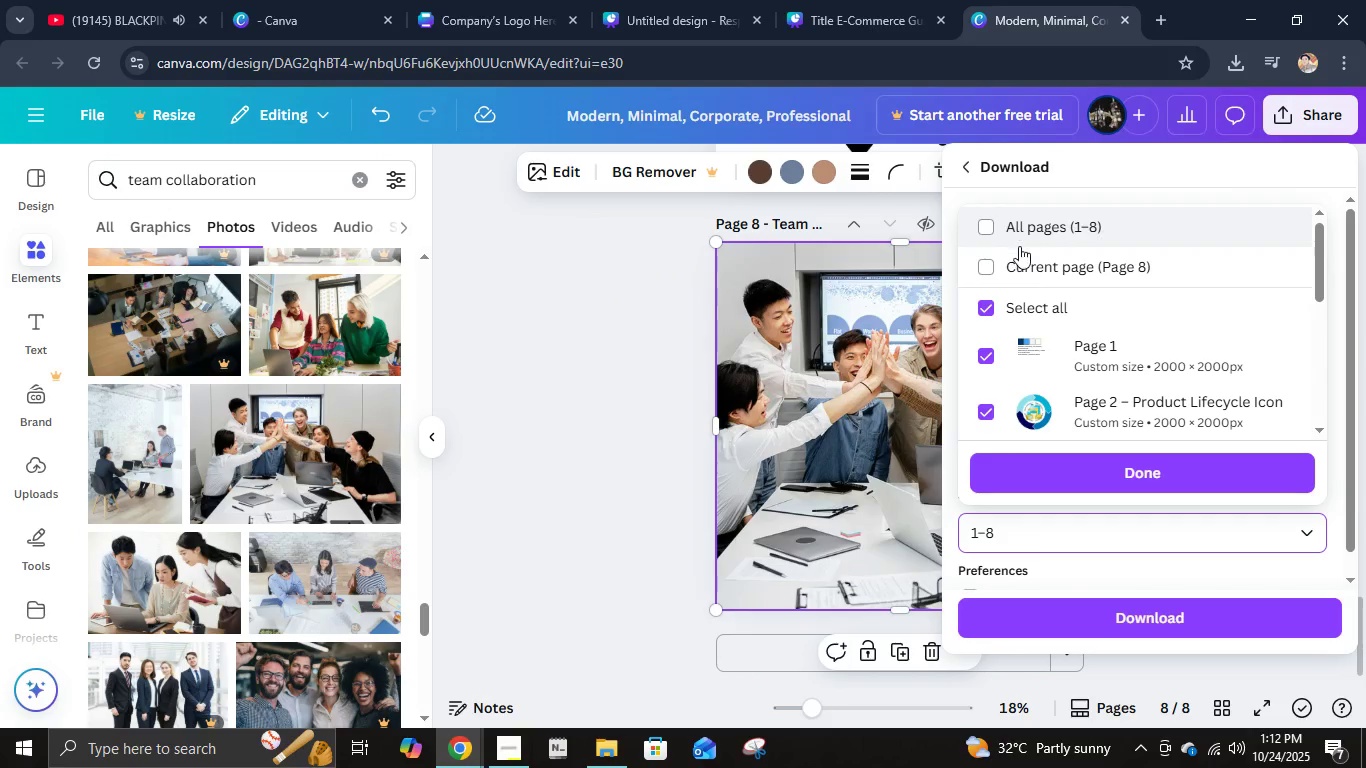 
left_click([1021, 259])
 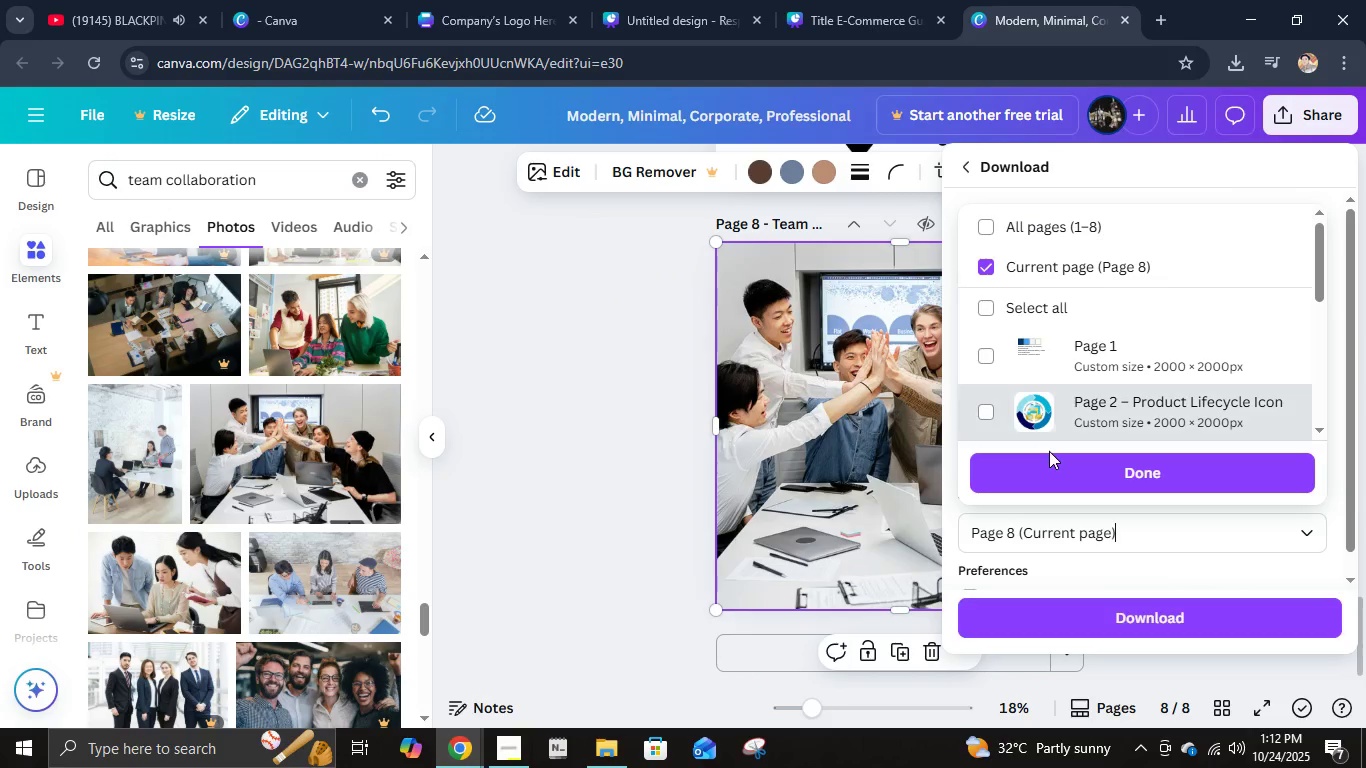 
left_click([1049, 453])
 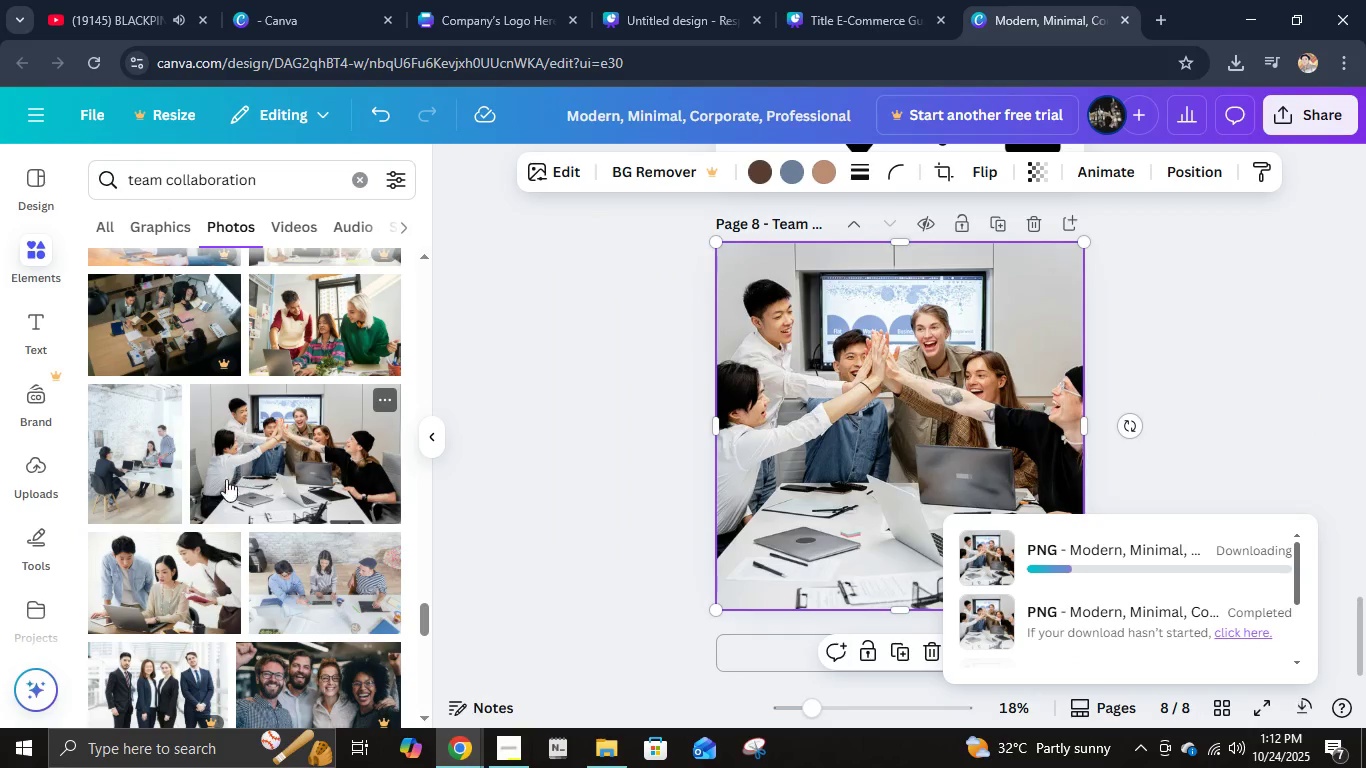 
left_click([794, 221])
 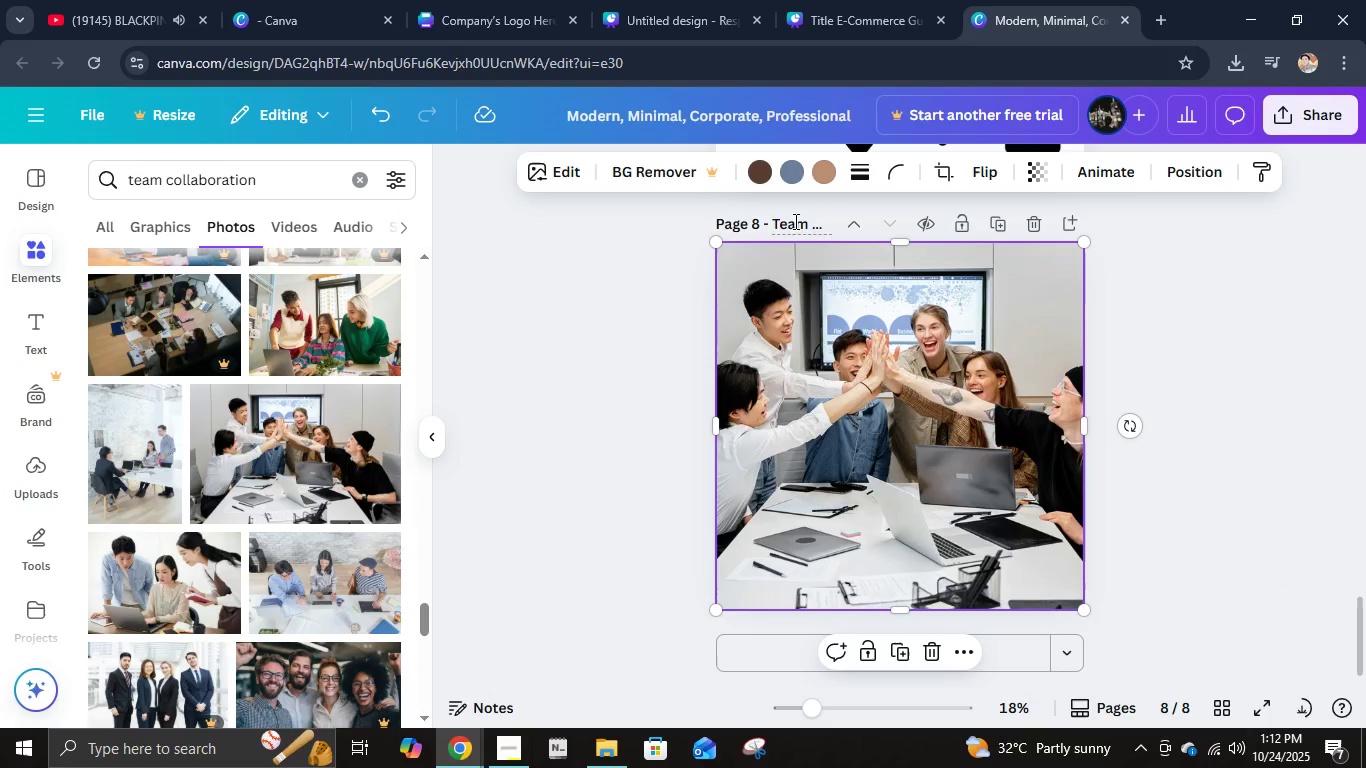 
double_click([794, 221])
 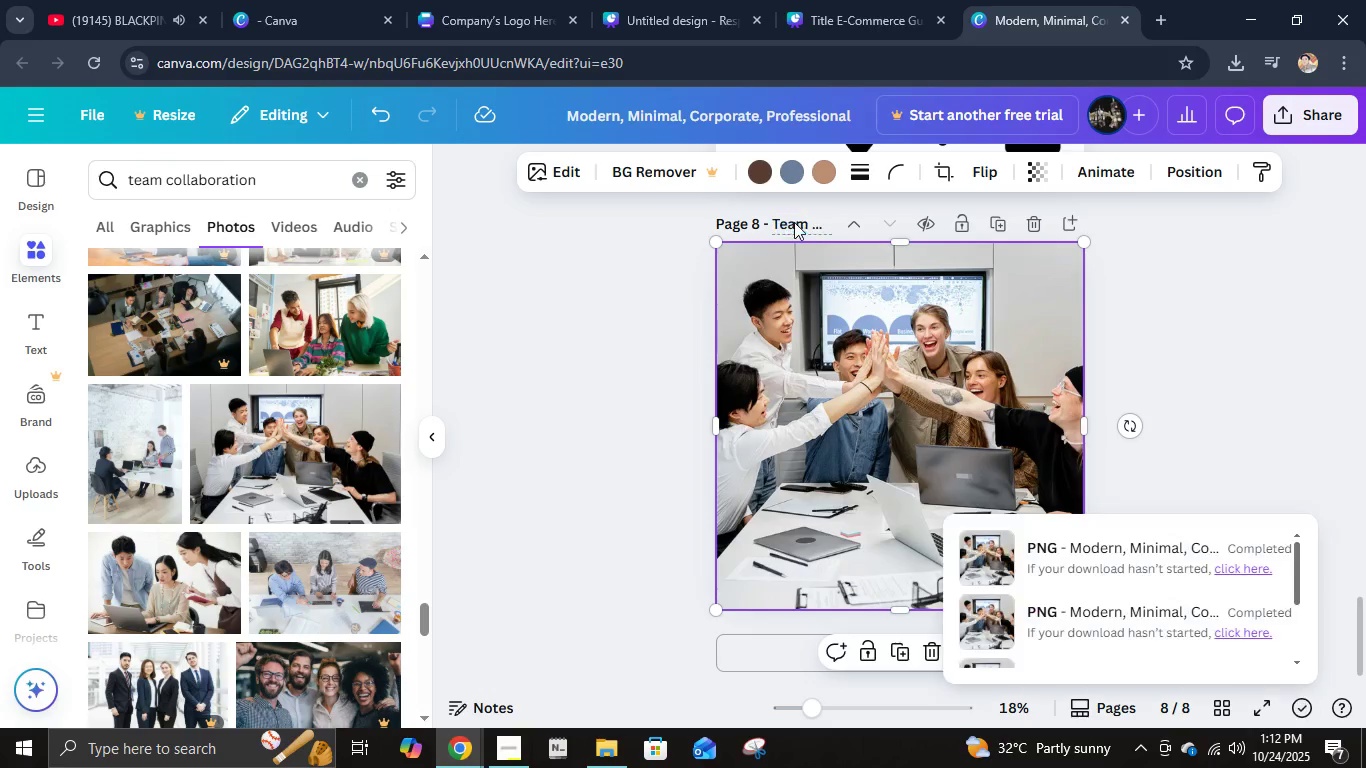 
key(Control+A)
 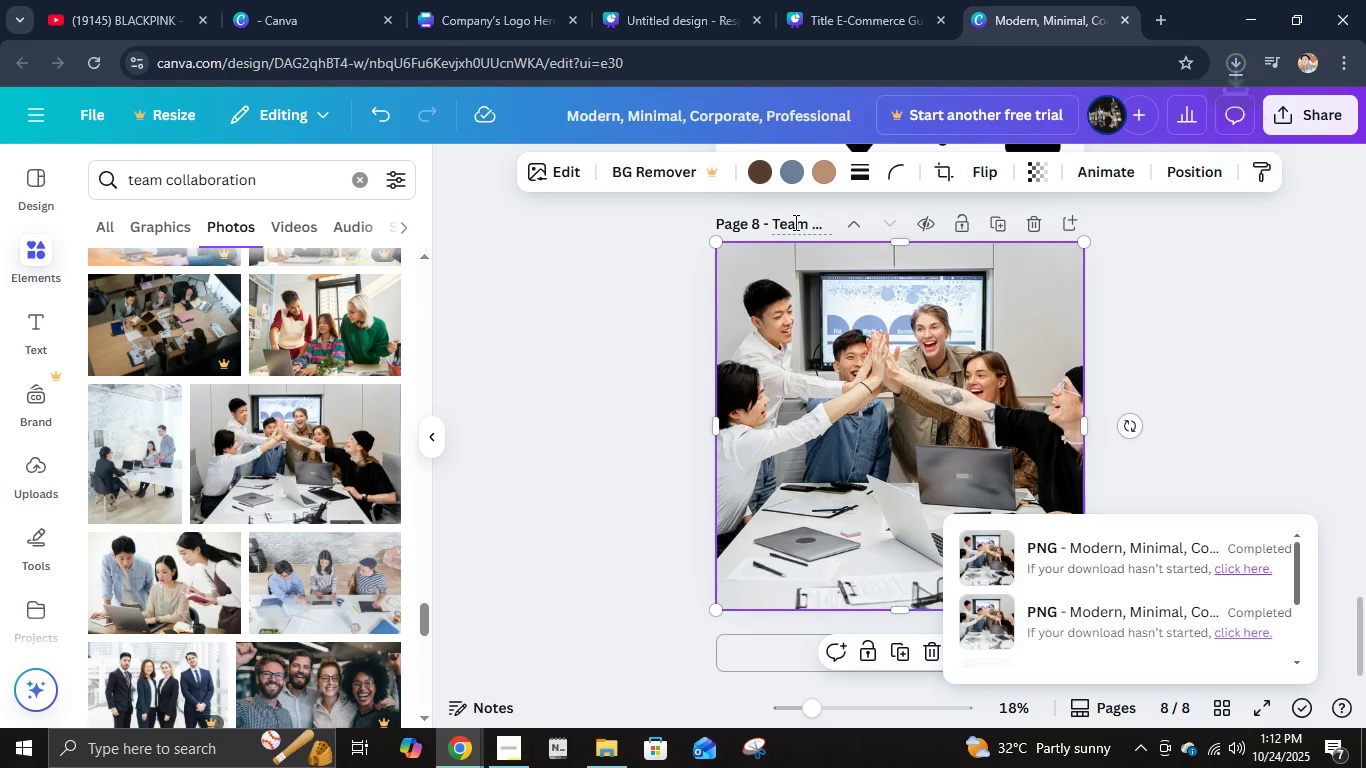 
key(Shift+ShiftLeft)
 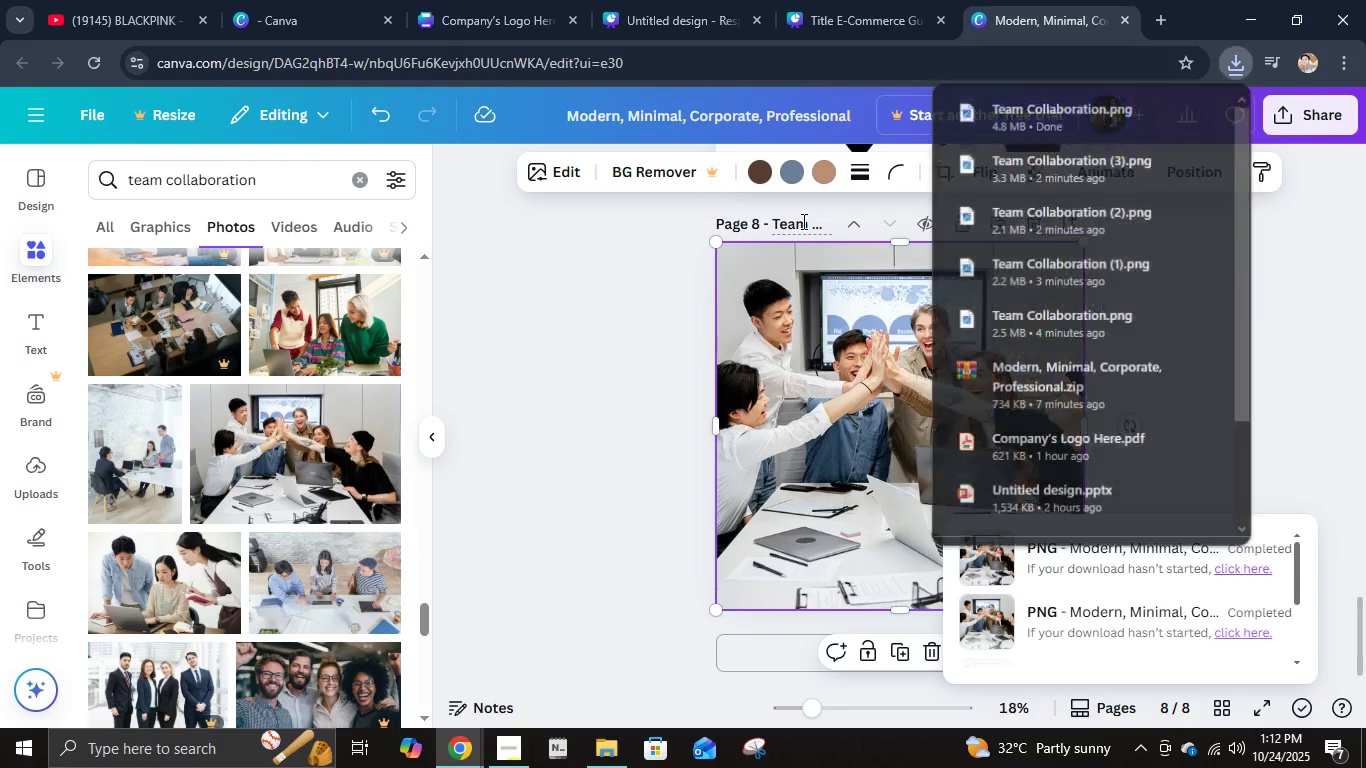 
left_click([802, 221])
 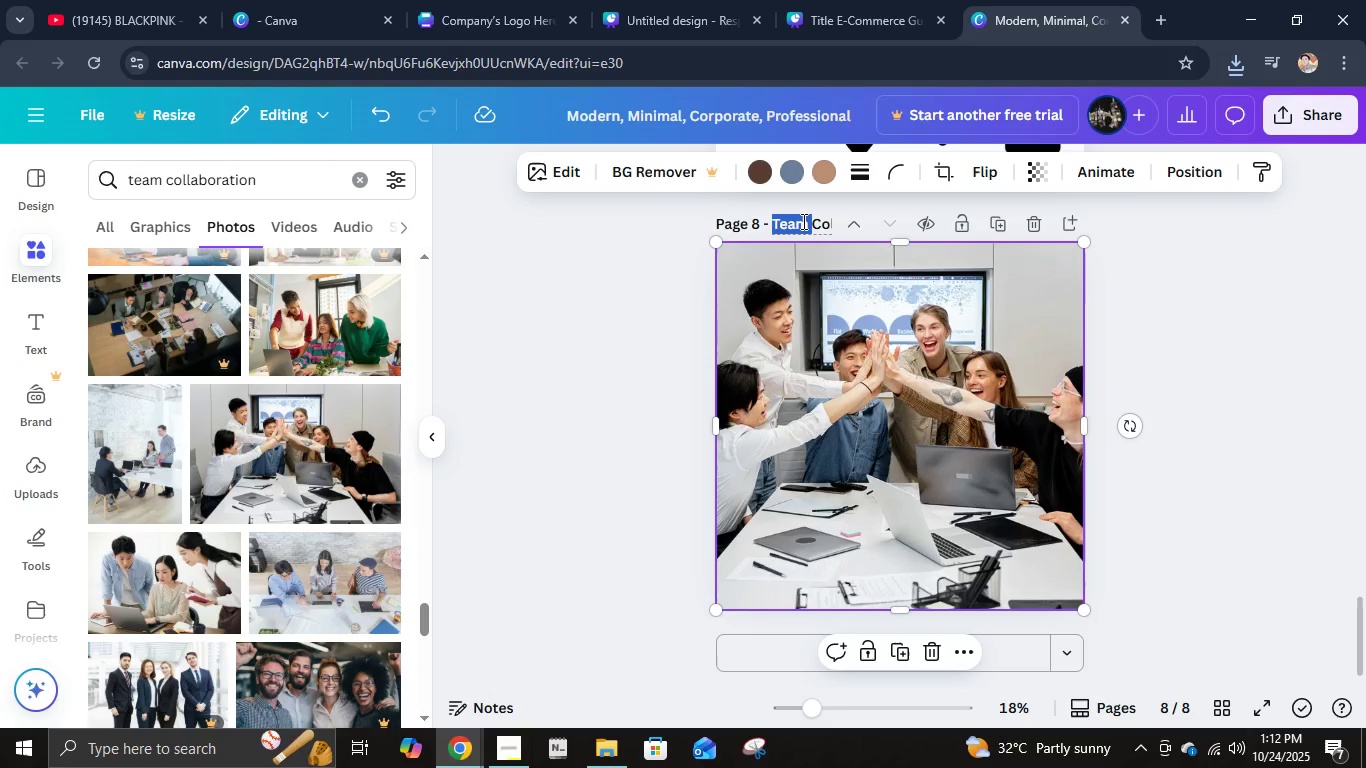 
key(Control+ControlLeft)
 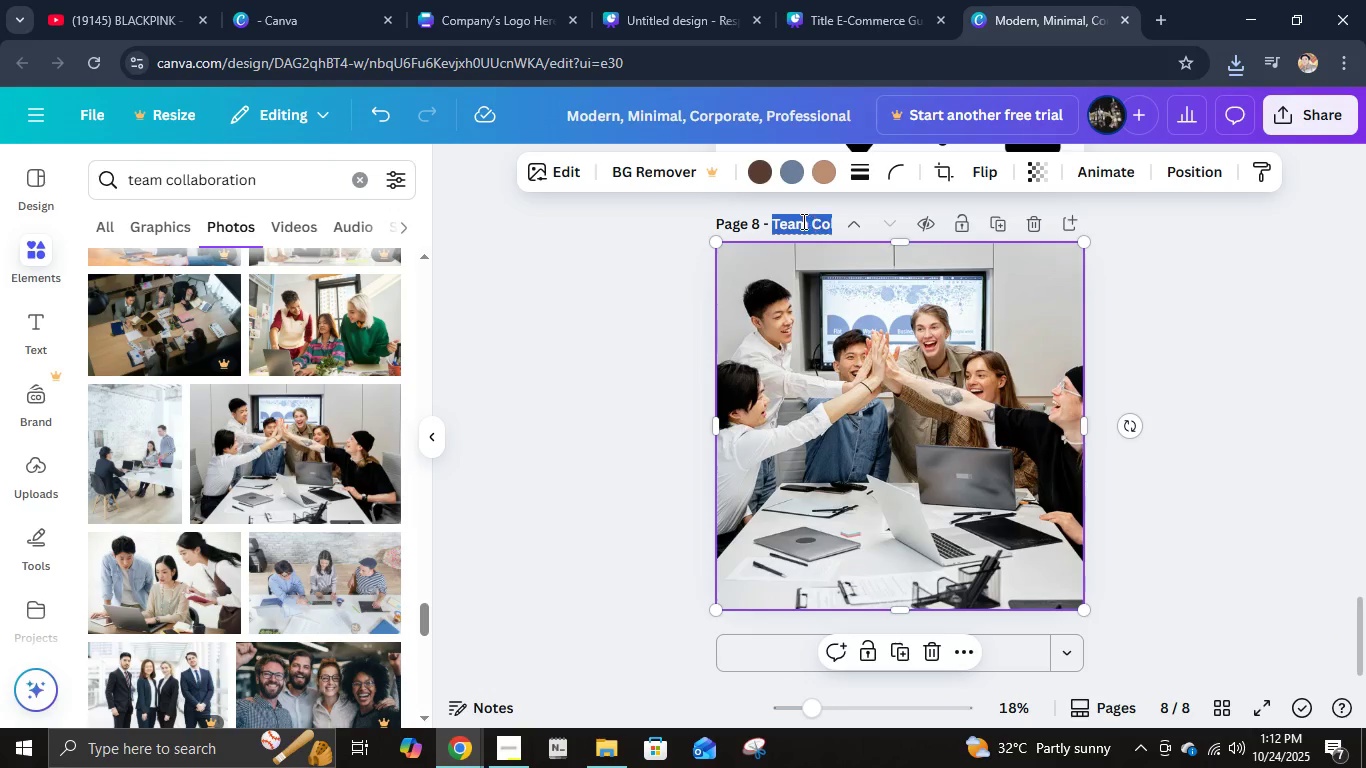 
key(Control+A)
 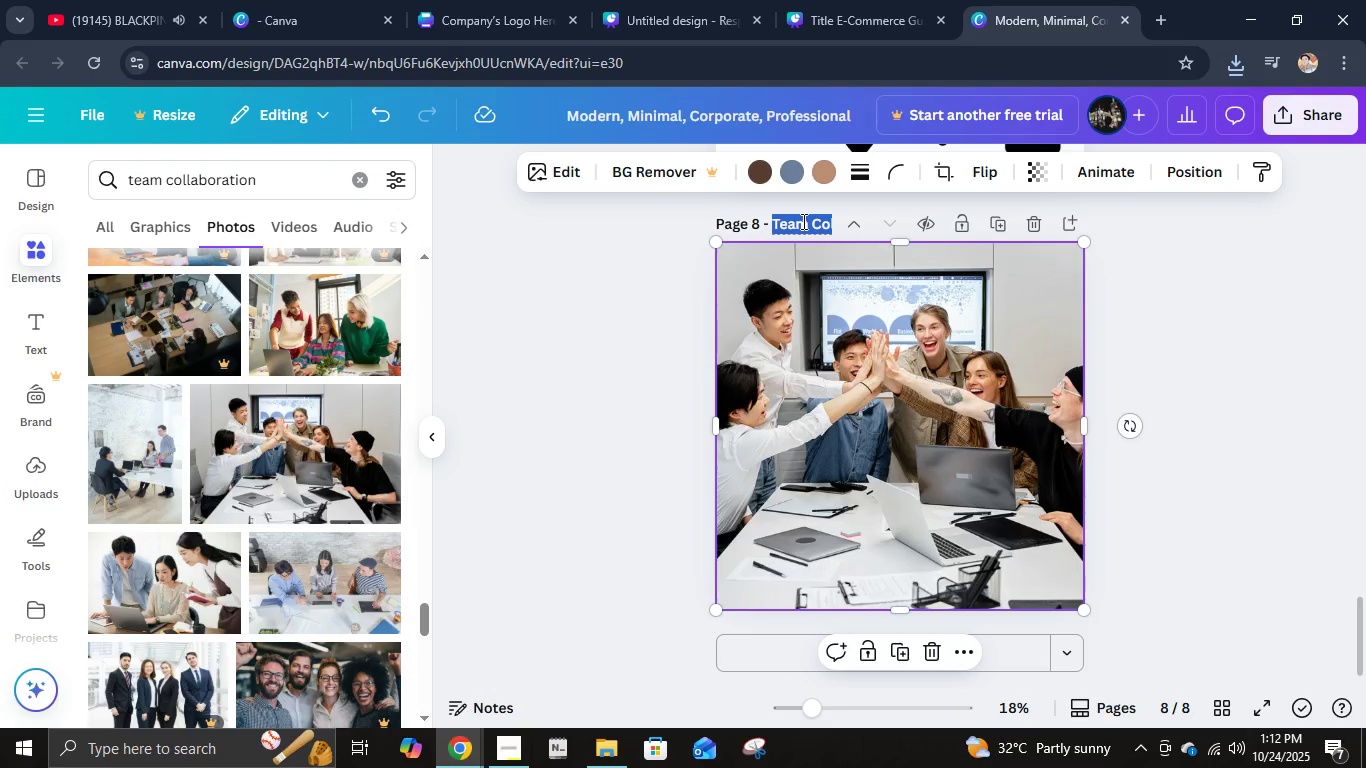 
type(Product Brainstorming)
 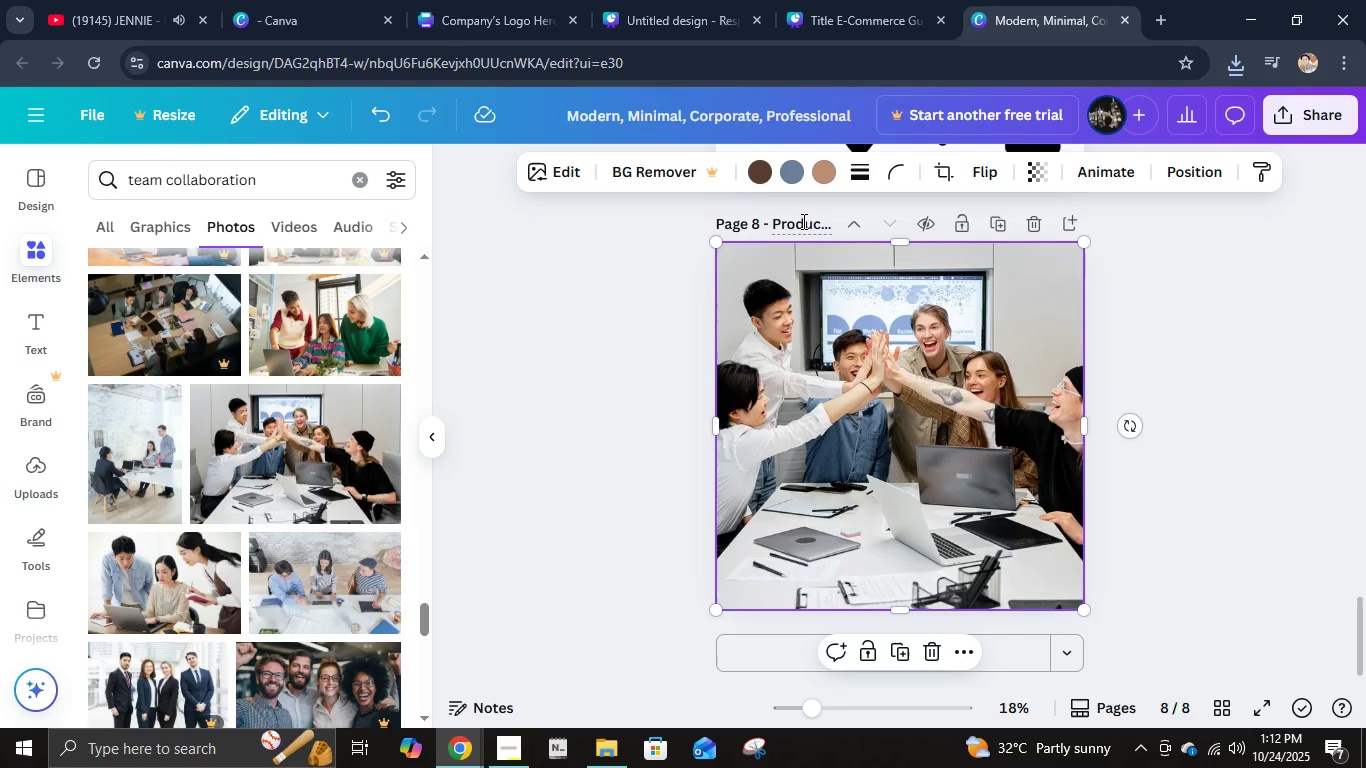 
 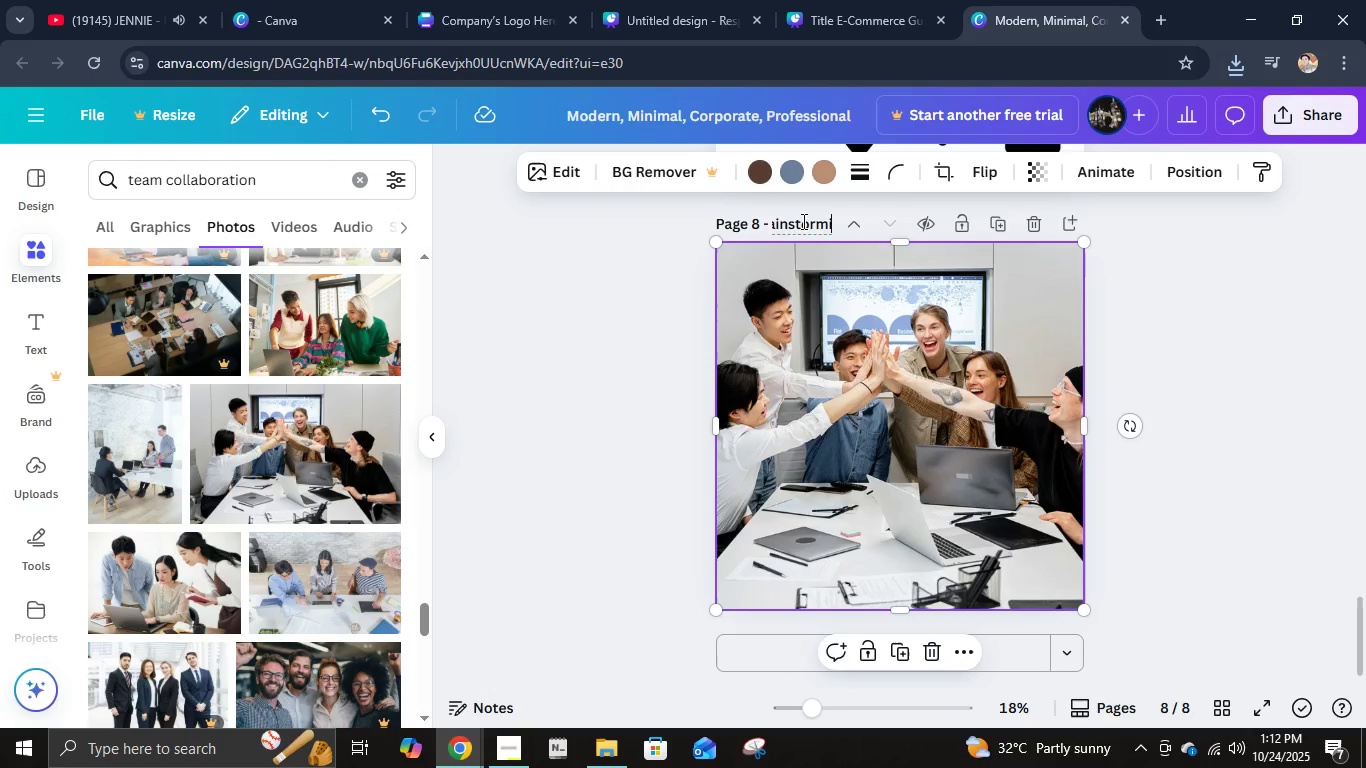 
key(Enter)
 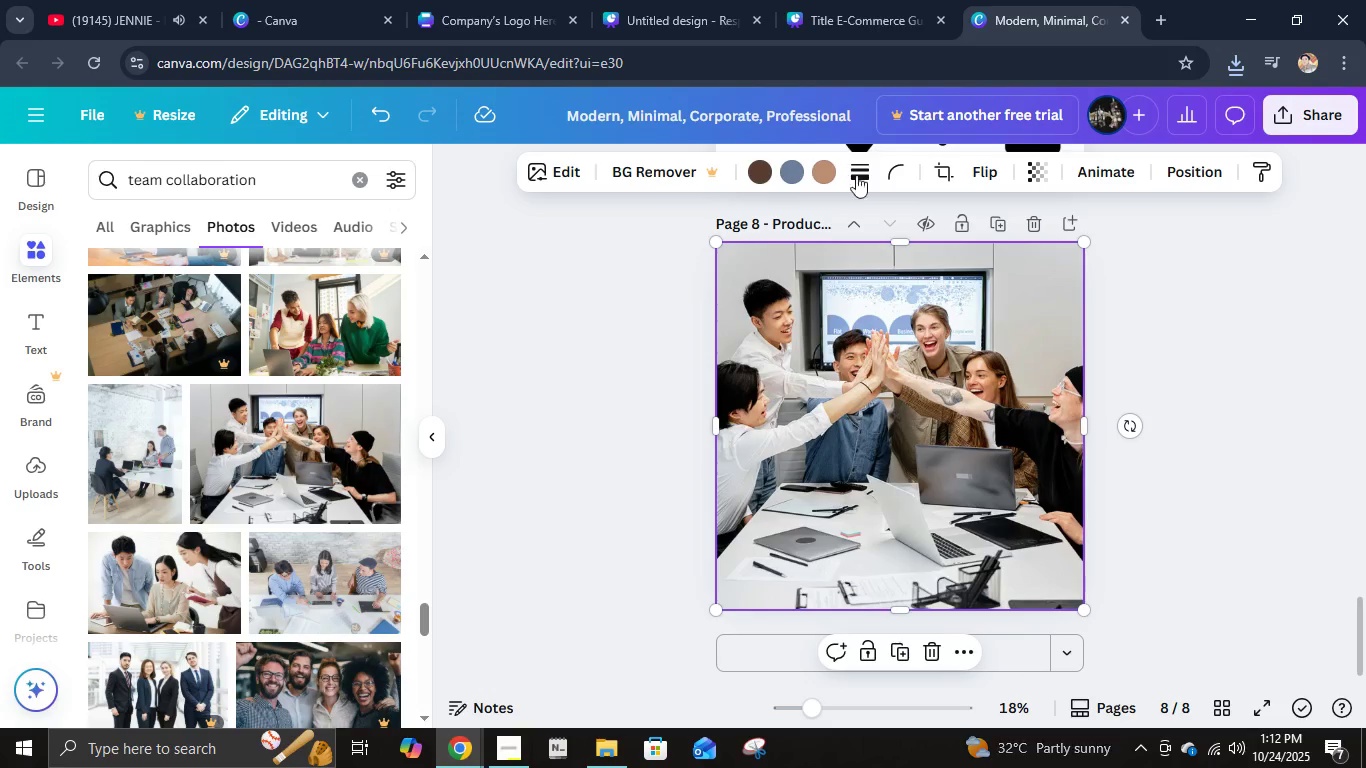 
left_click_drag(start_coordinate=[885, 328], to_coordinate=[888, 337])
 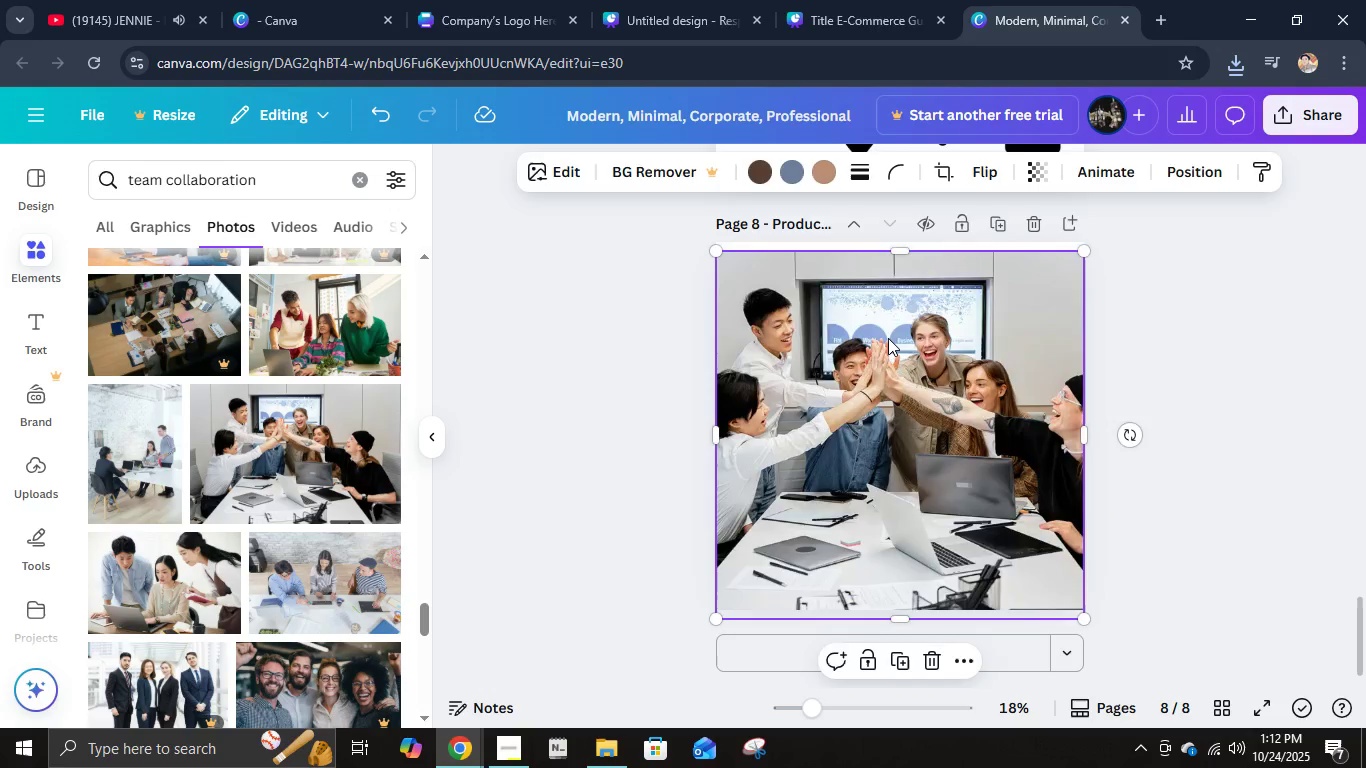 
key(Delete)
 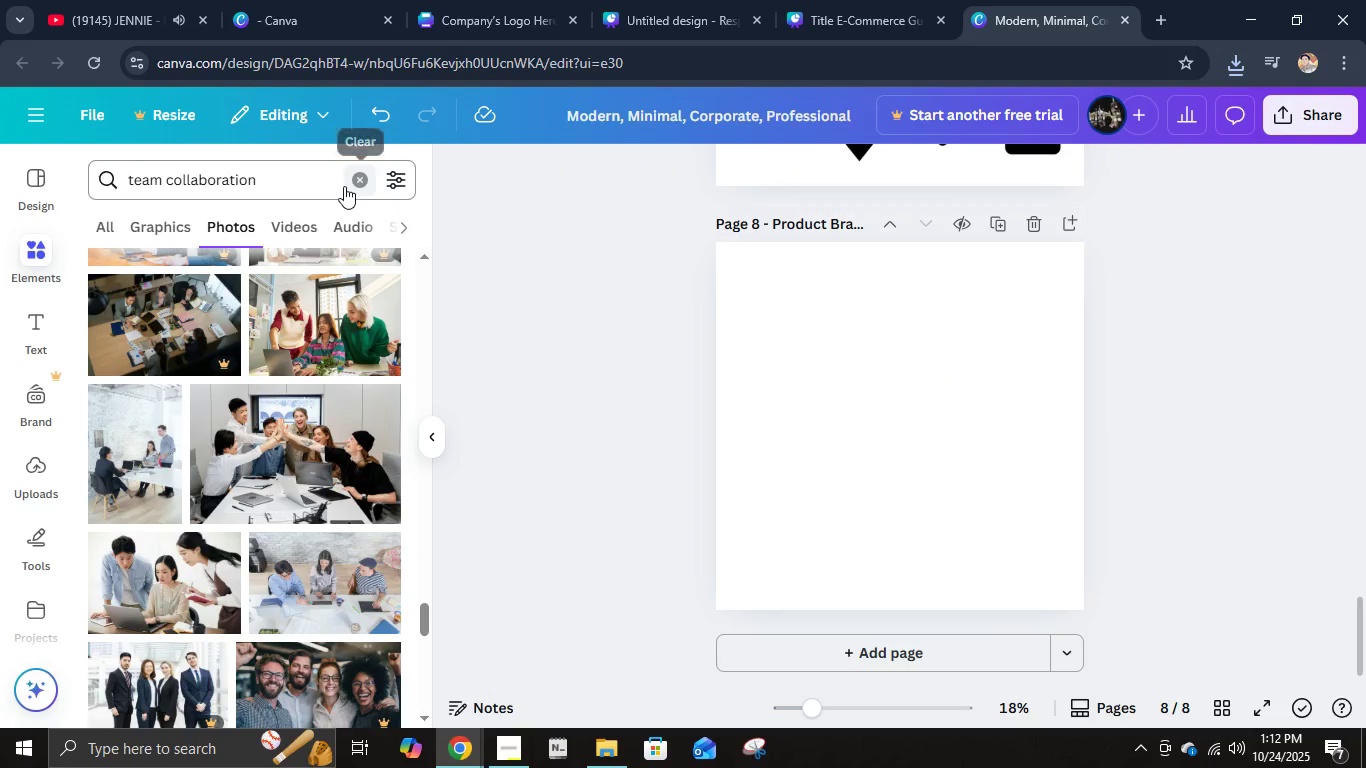 
left_click([344, 186])
 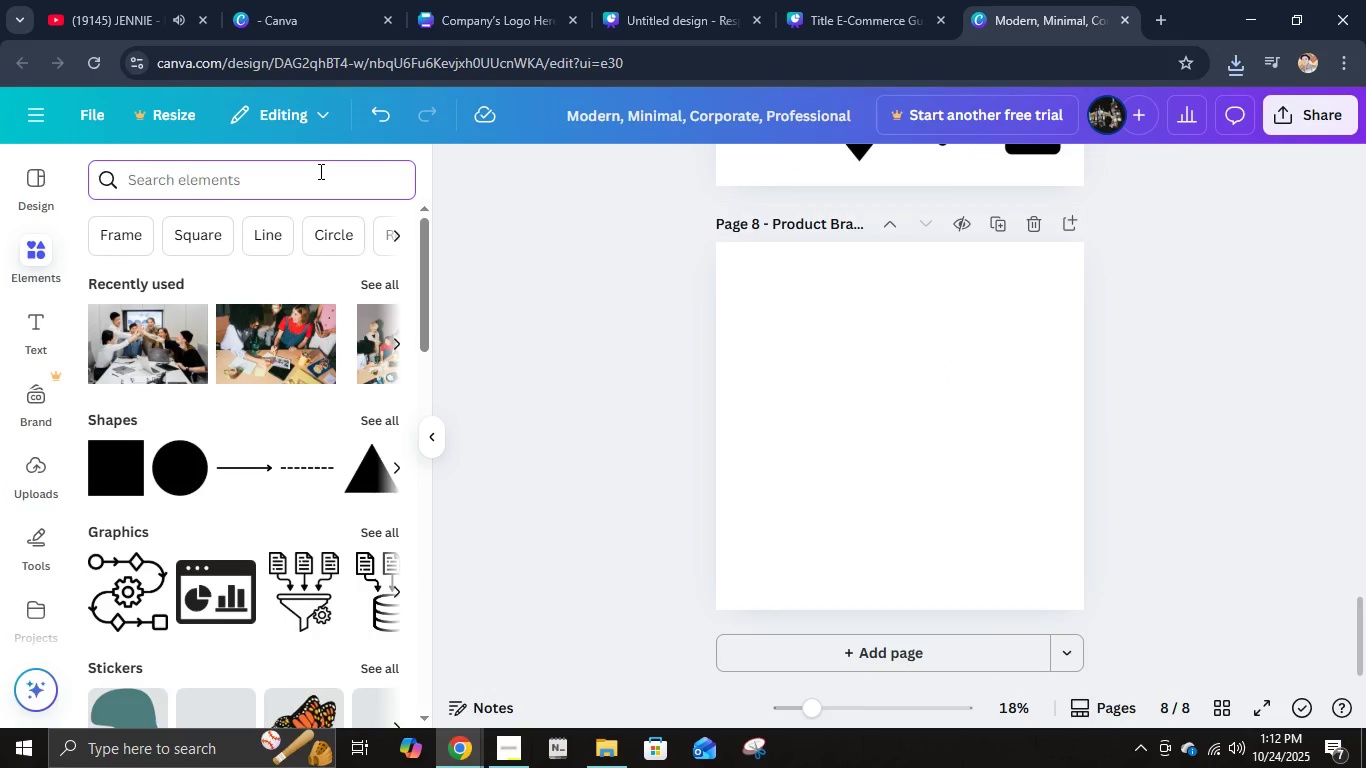 
type(Product Brainstormn)
key(Backspace)
type(gn)
key(Backspace)
key(Backspace)
type(ng)
 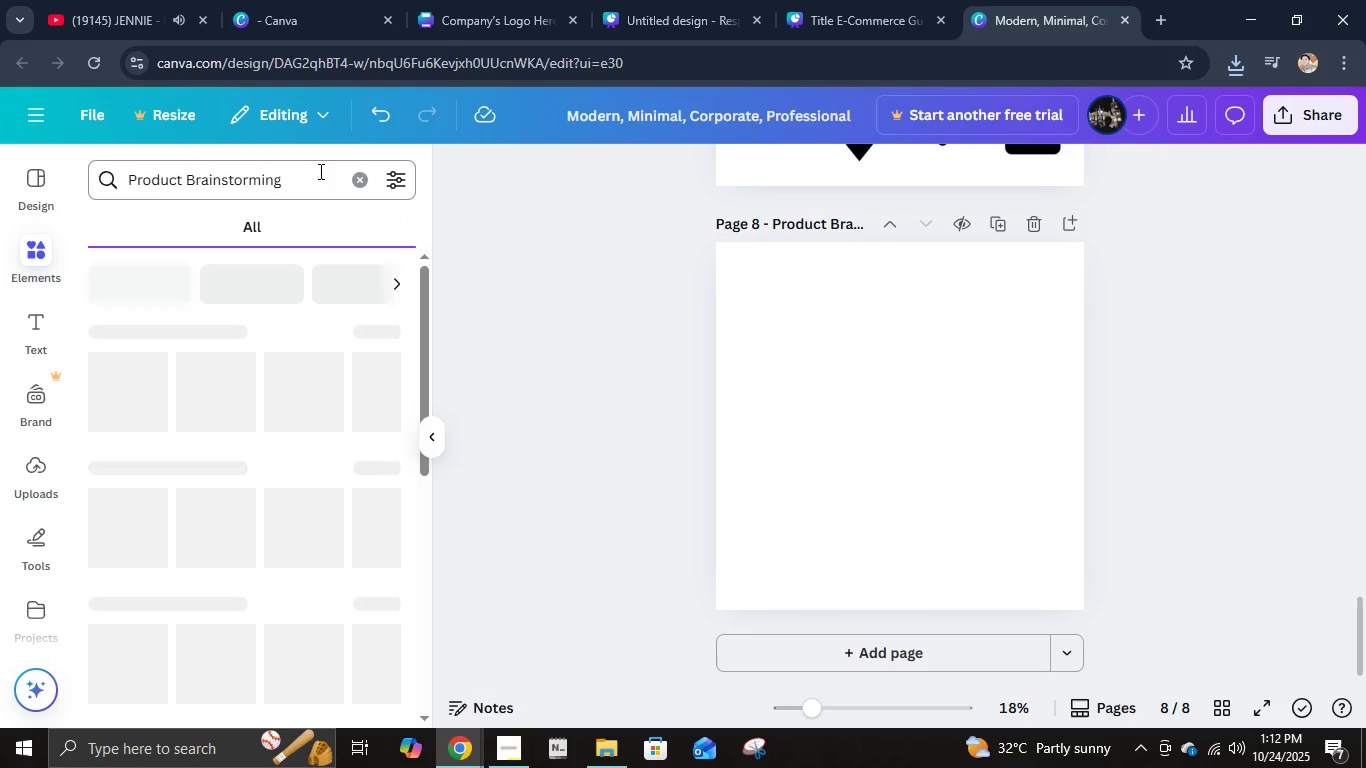 
 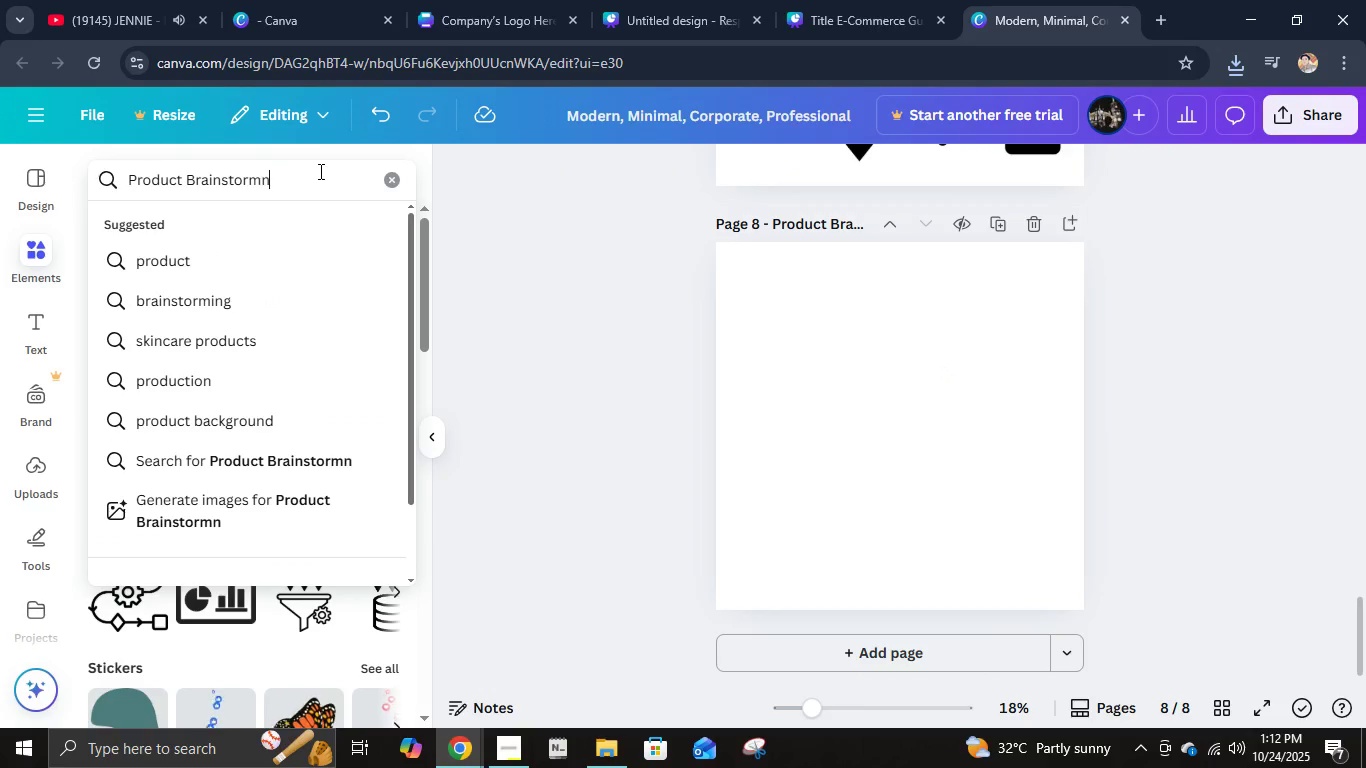 
key(Enter)
 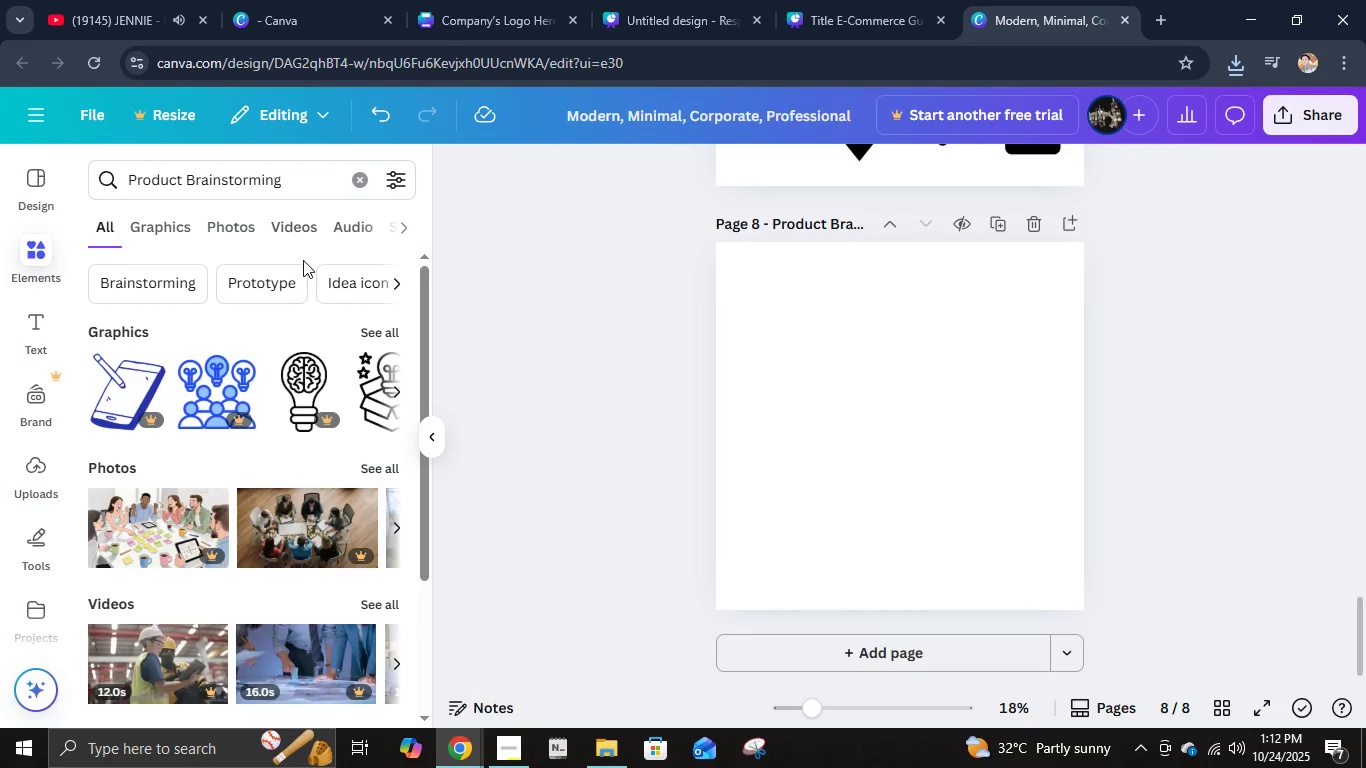 
left_click([253, 242])
 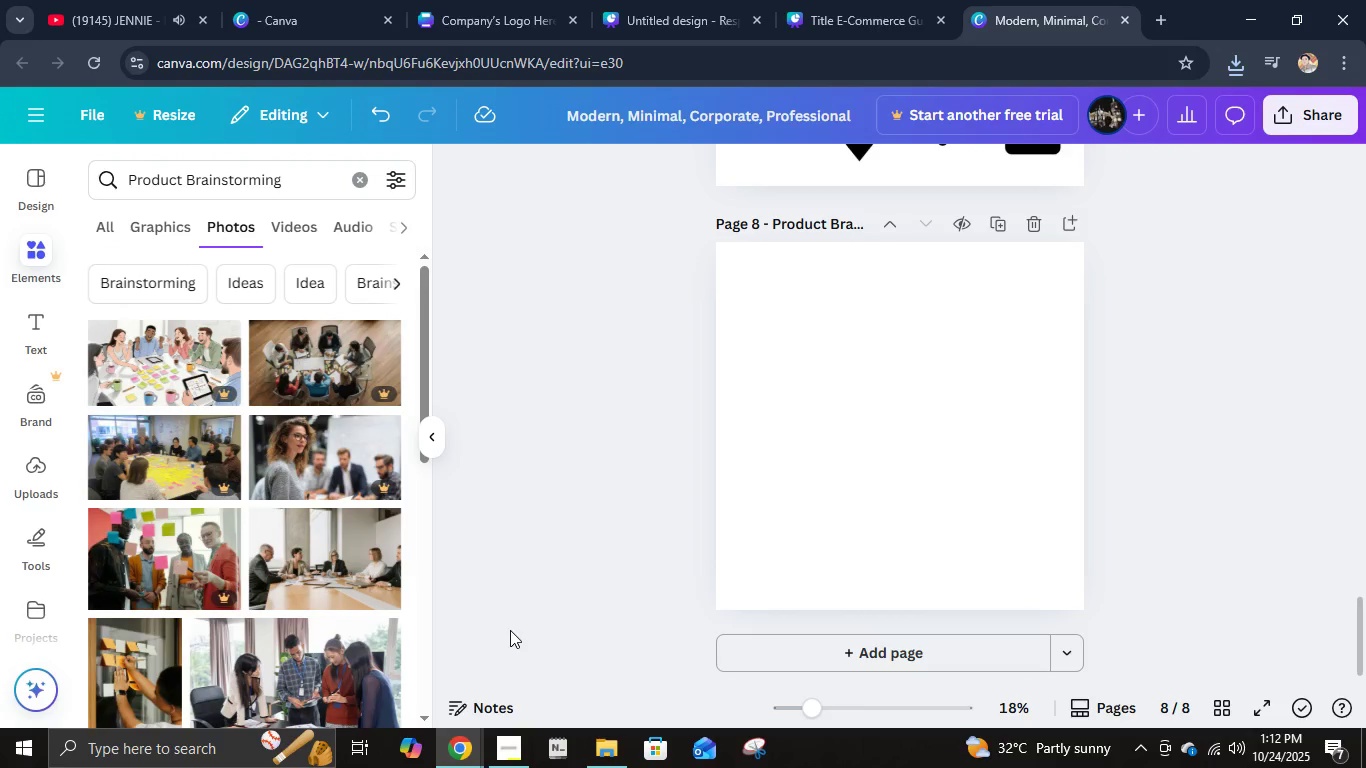 
scroll: coordinate [303, 566], scroll_direction: down, amount: 6.0
 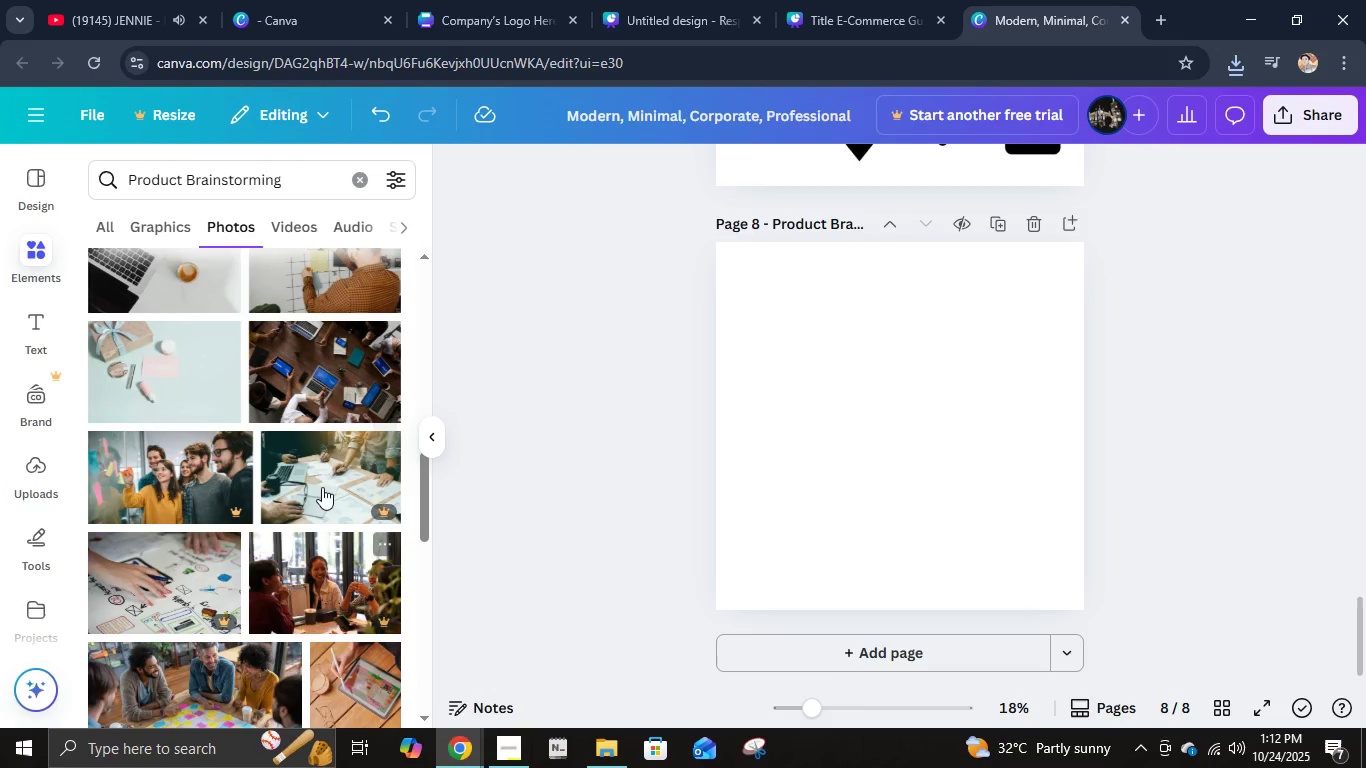 
left_click([325, 388])
 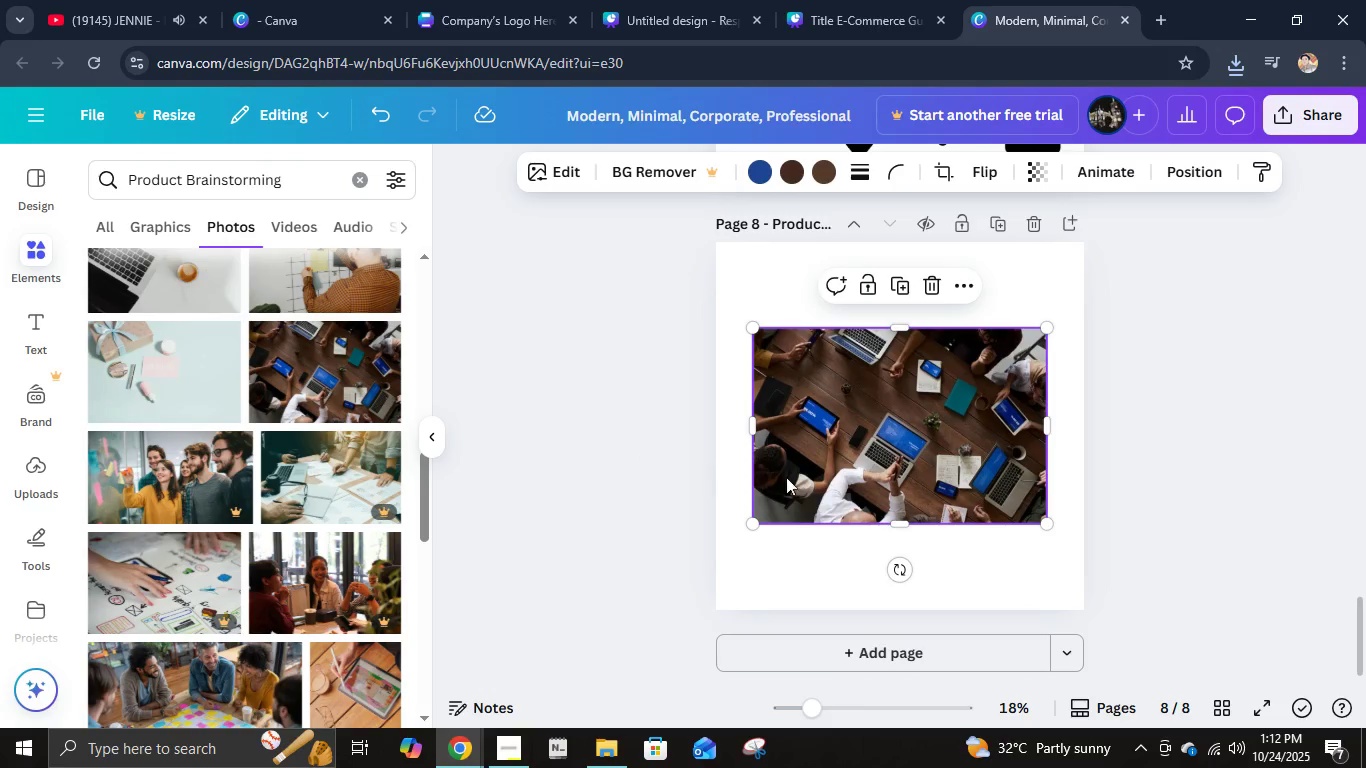 
left_click_drag(start_coordinate=[850, 459], to_coordinate=[806, 369])
 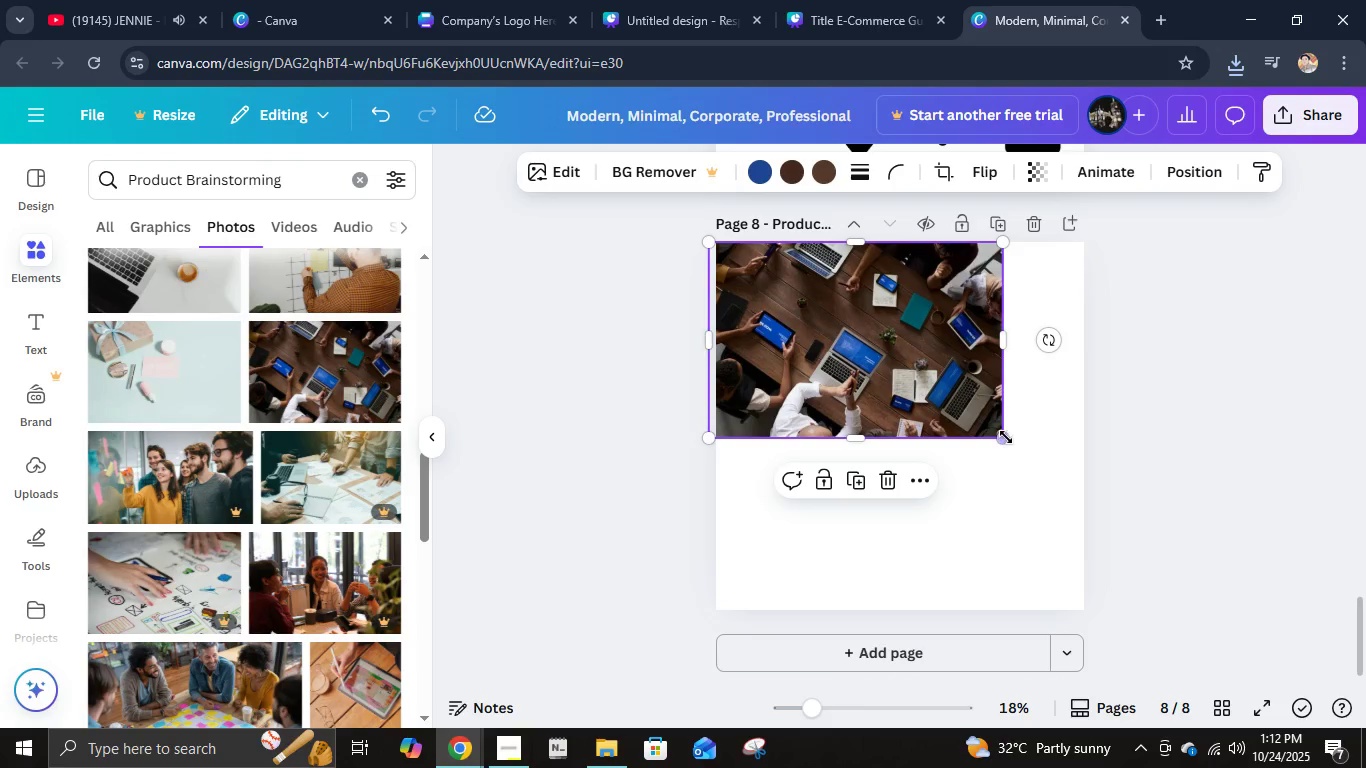 
left_click_drag(start_coordinate=[1006, 437], to_coordinate=[1041, 497])
 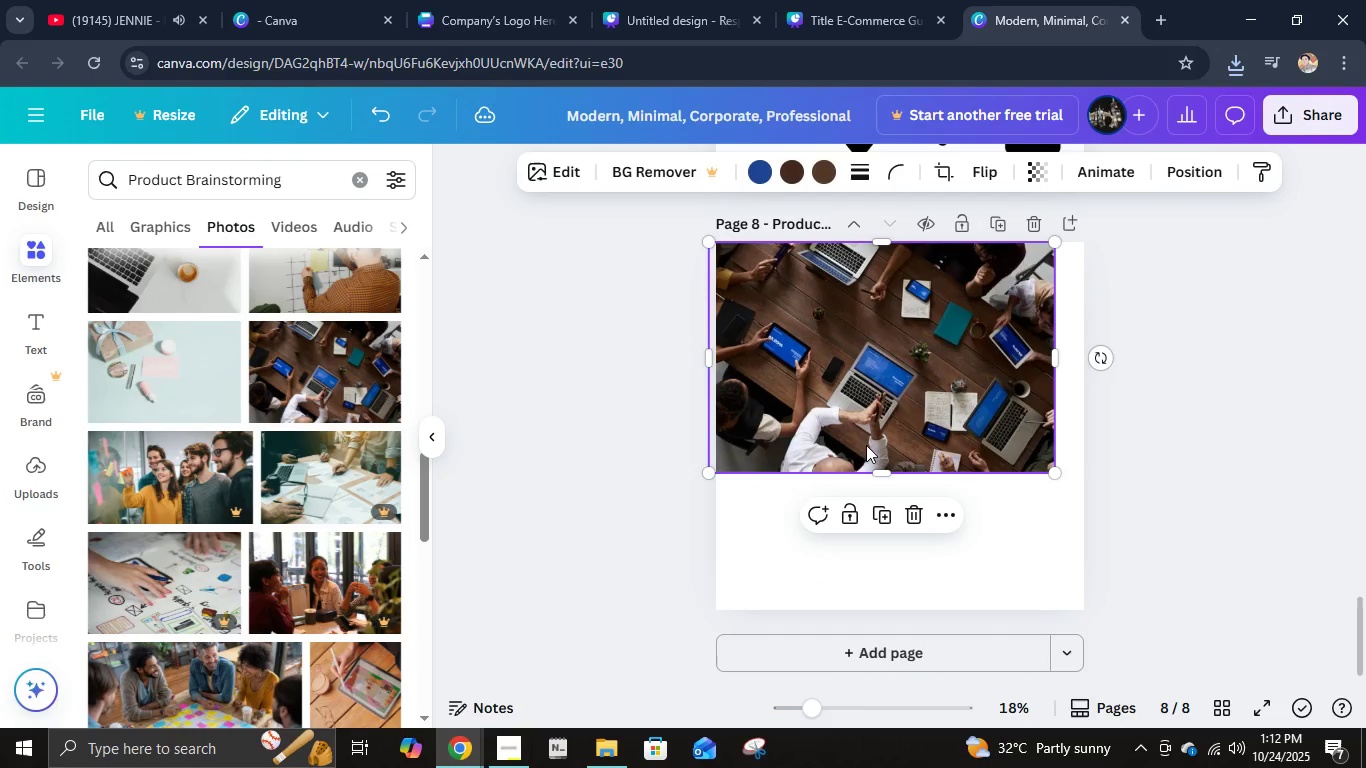 
left_click_drag(start_coordinate=[866, 445], to_coordinate=[871, 441])
 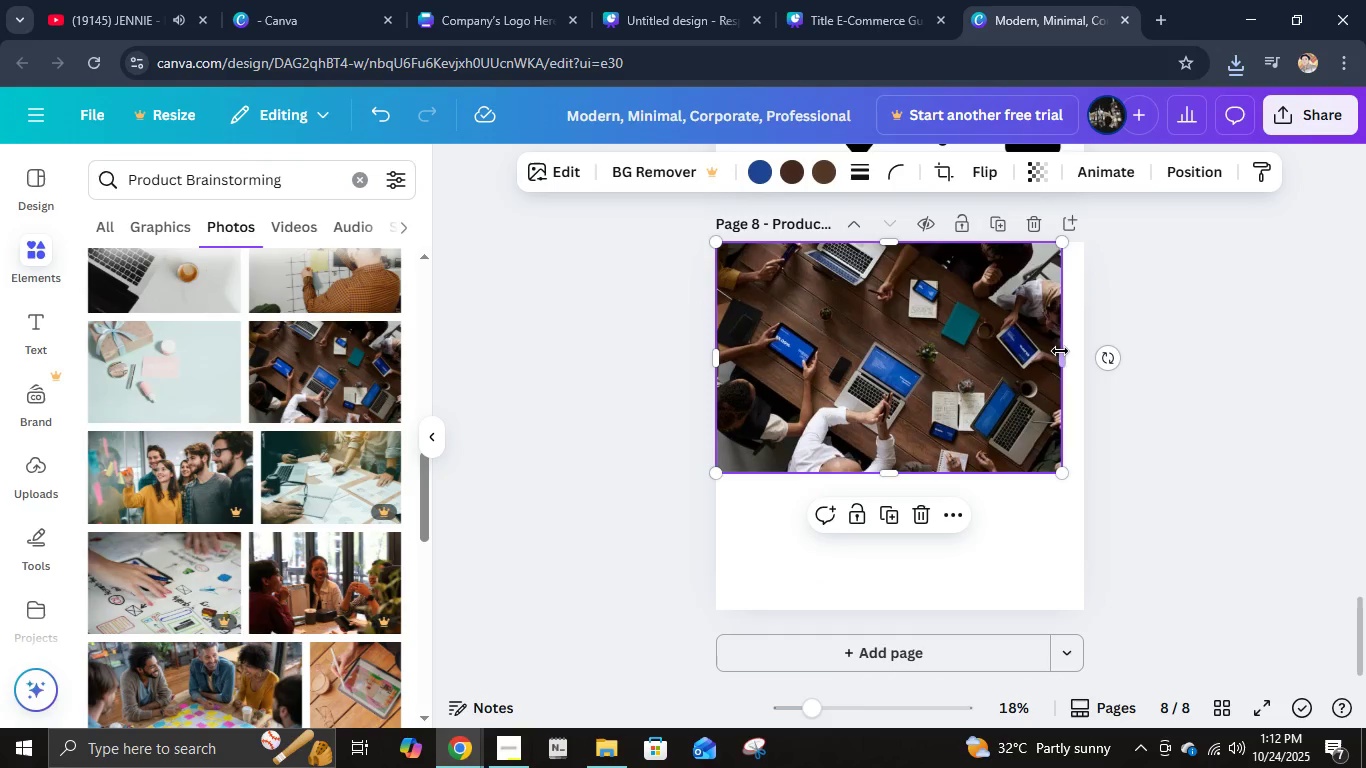 
left_click_drag(start_coordinate=[1060, 351], to_coordinate=[1078, 358])
 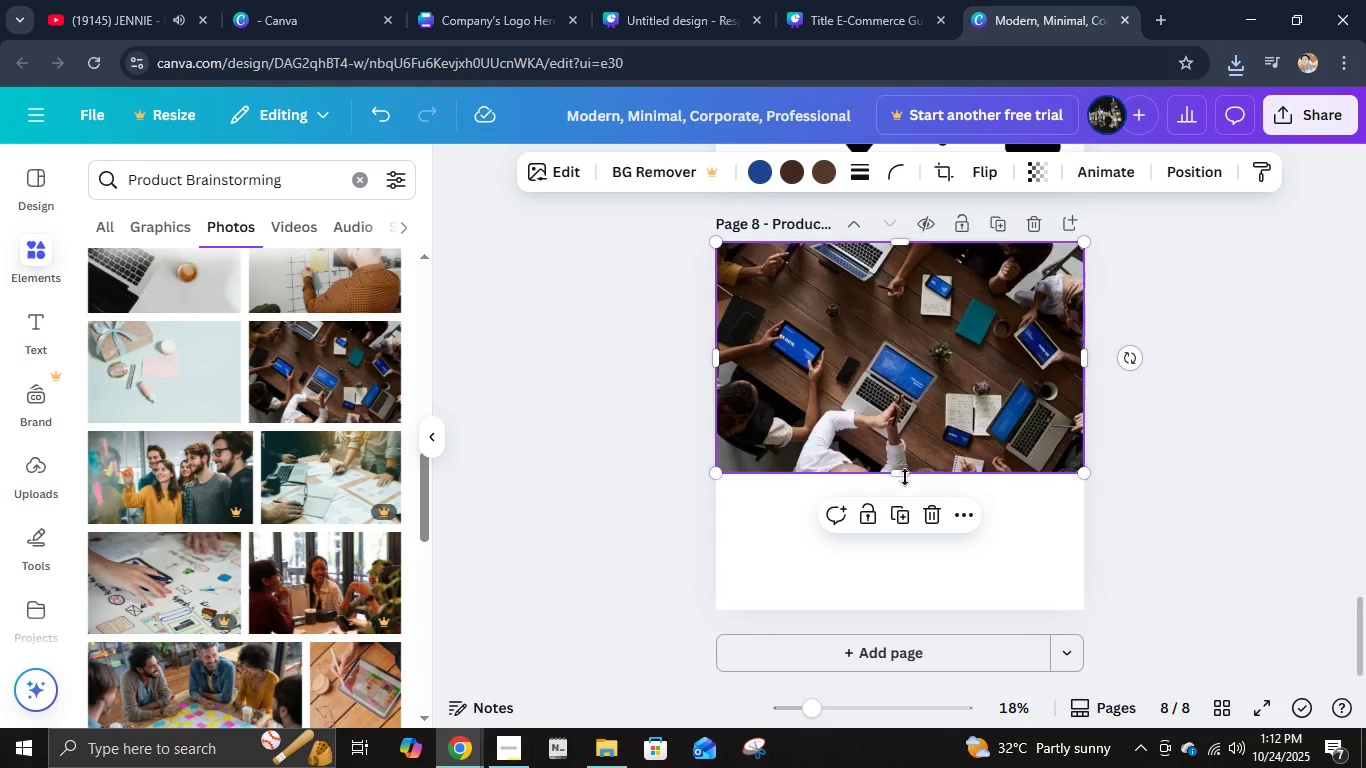 
left_click_drag(start_coordinate=[904, 474], to_coordinate=[927, 613])
 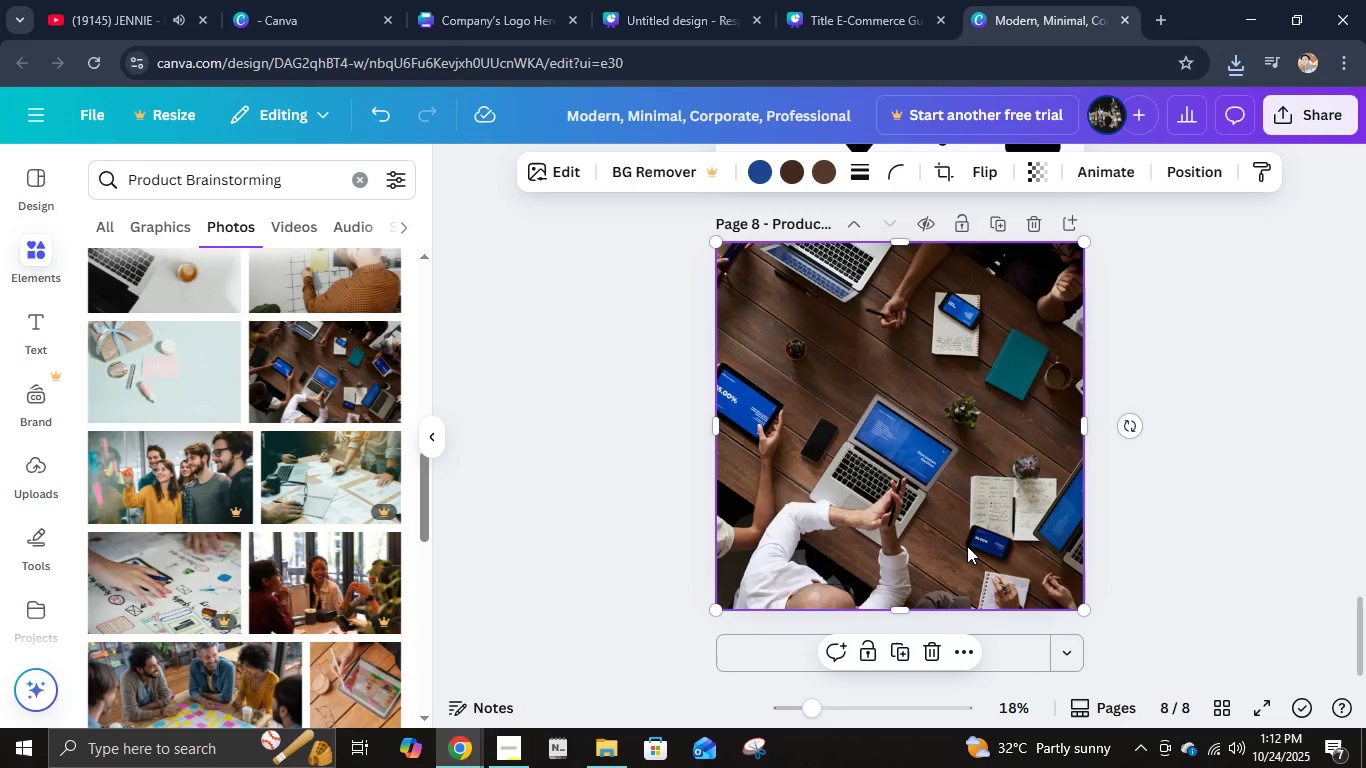 
double_click([967, 546])
 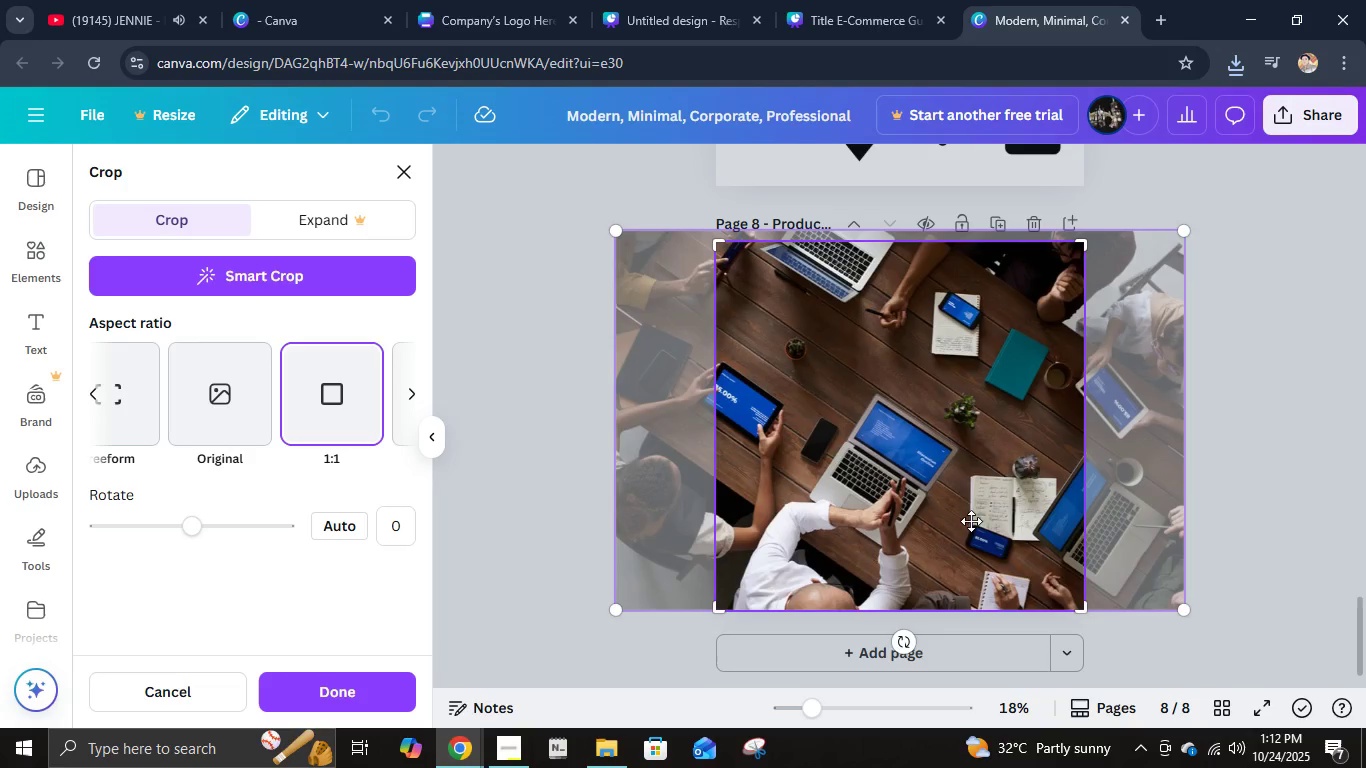 
left_click_drag(start_coordinate=[971, 521], to_coordinate=[900, 519])
 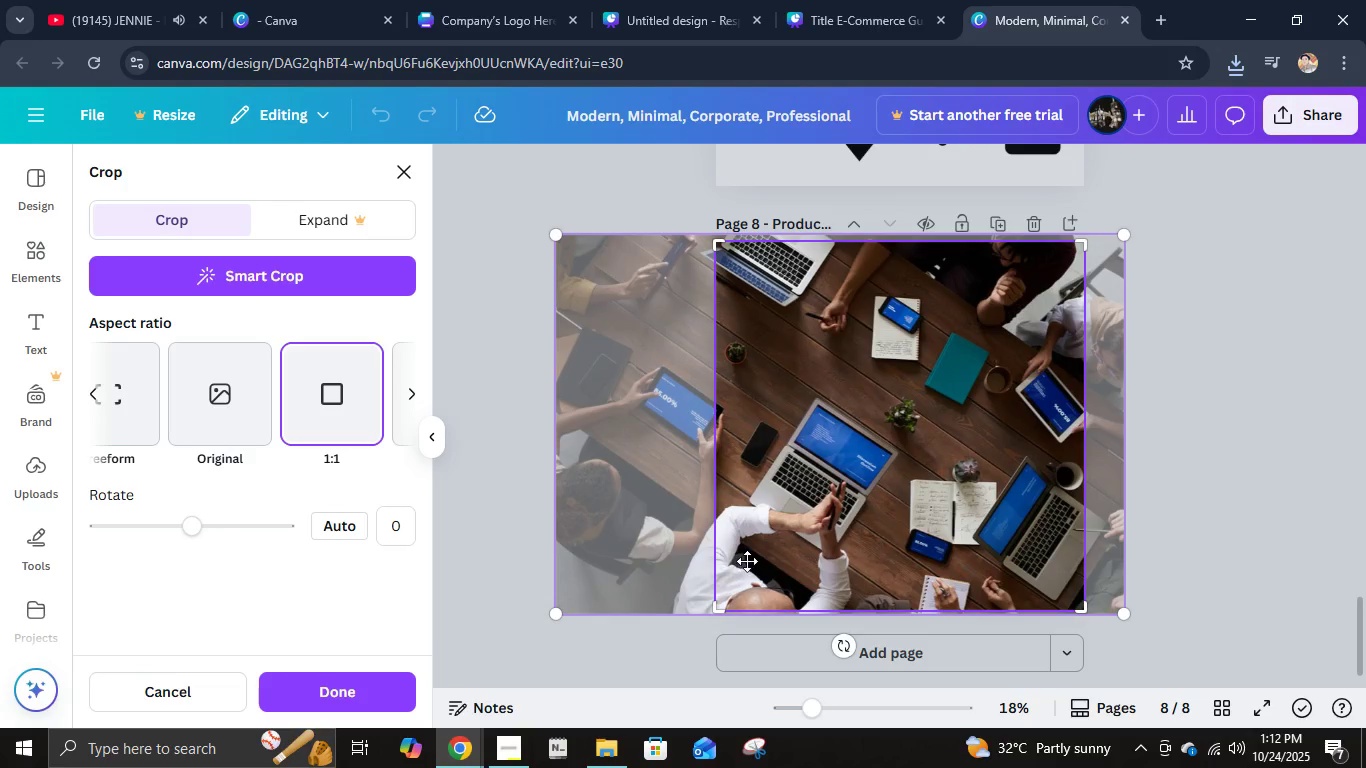 
left_click_drag(start_coordinate=[748, 559], to_coordinate=[727, 555])
 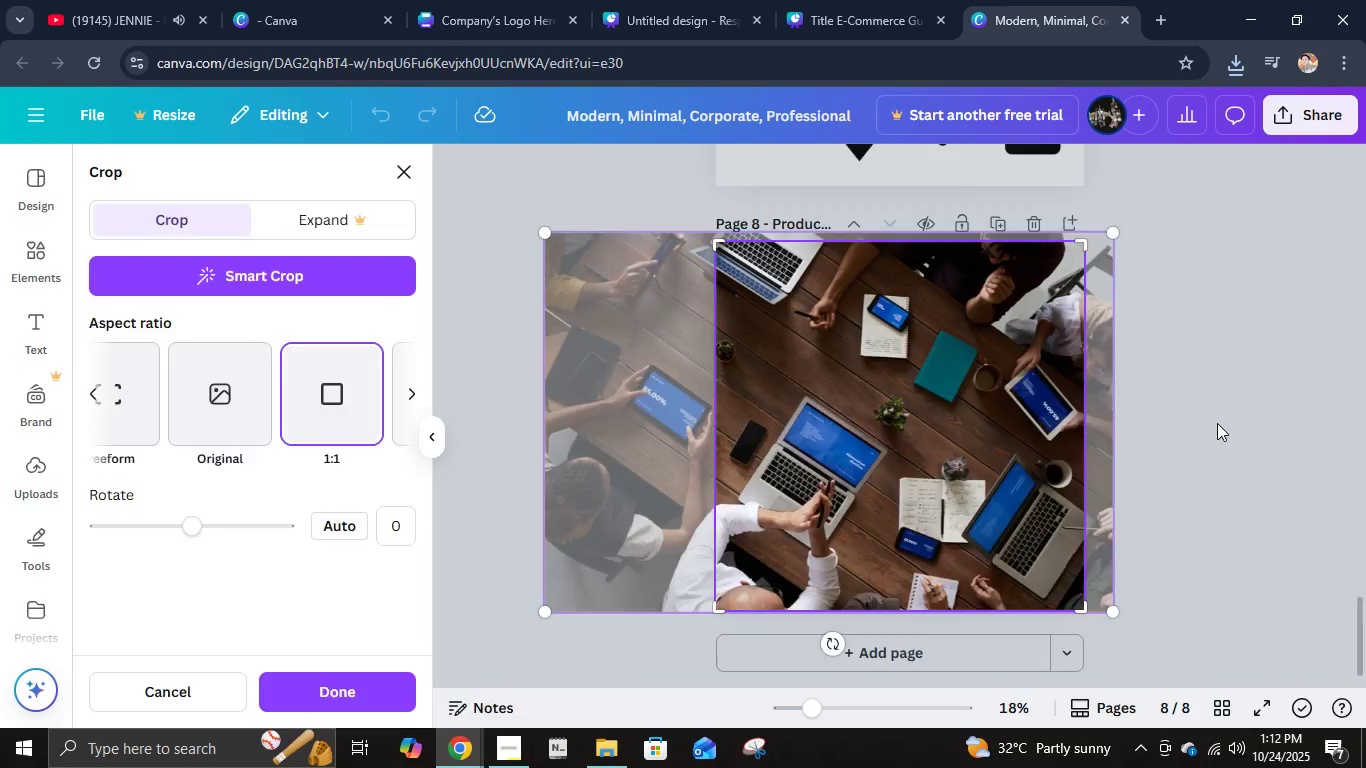 
left_click([1217, 423])
 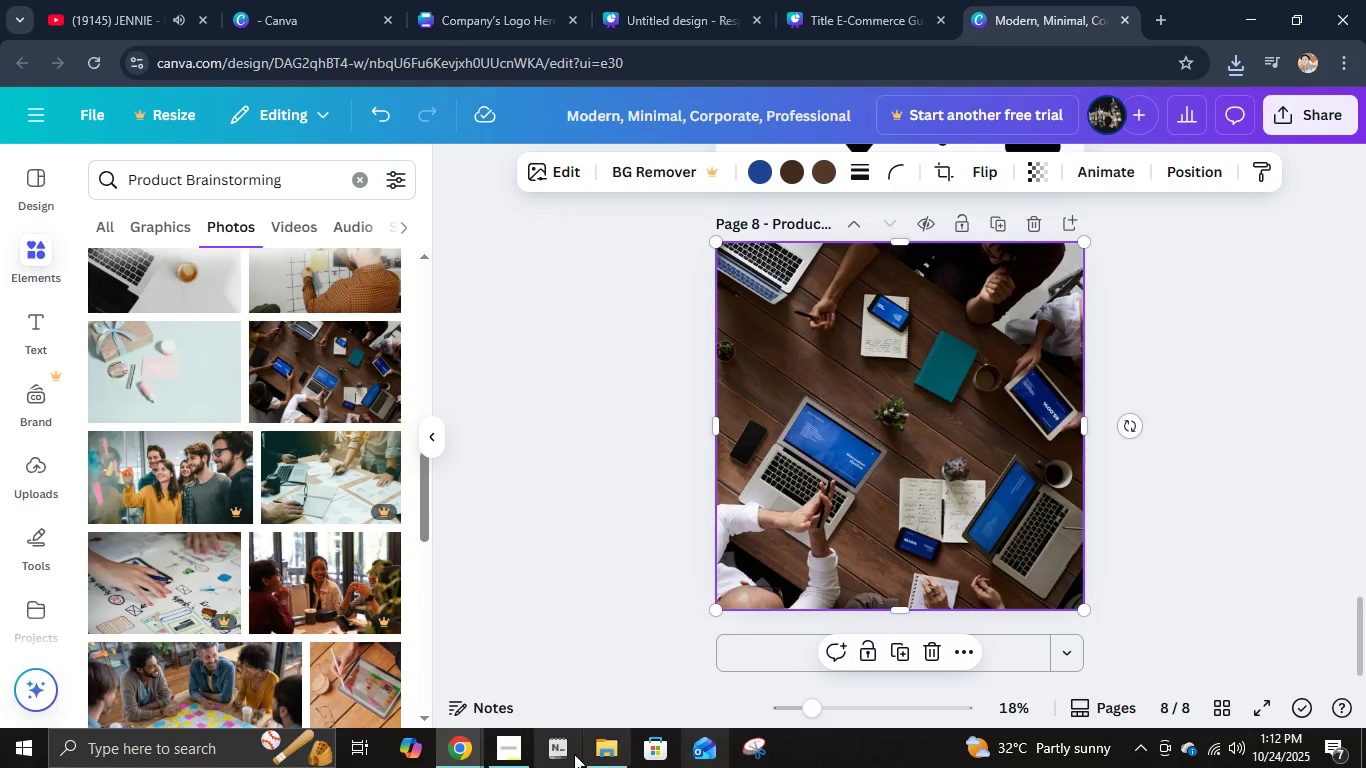 
left_click([597, 757])
 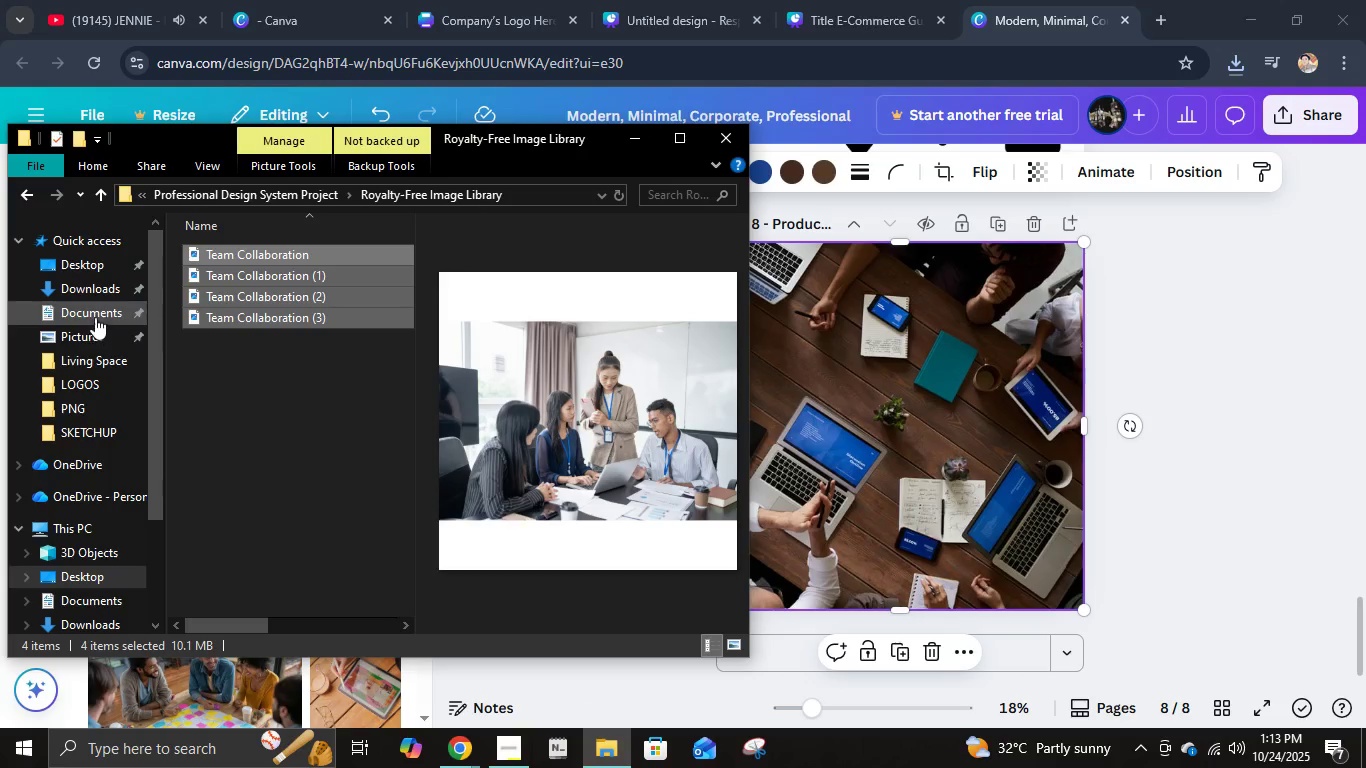 
left_click([93, 291])
 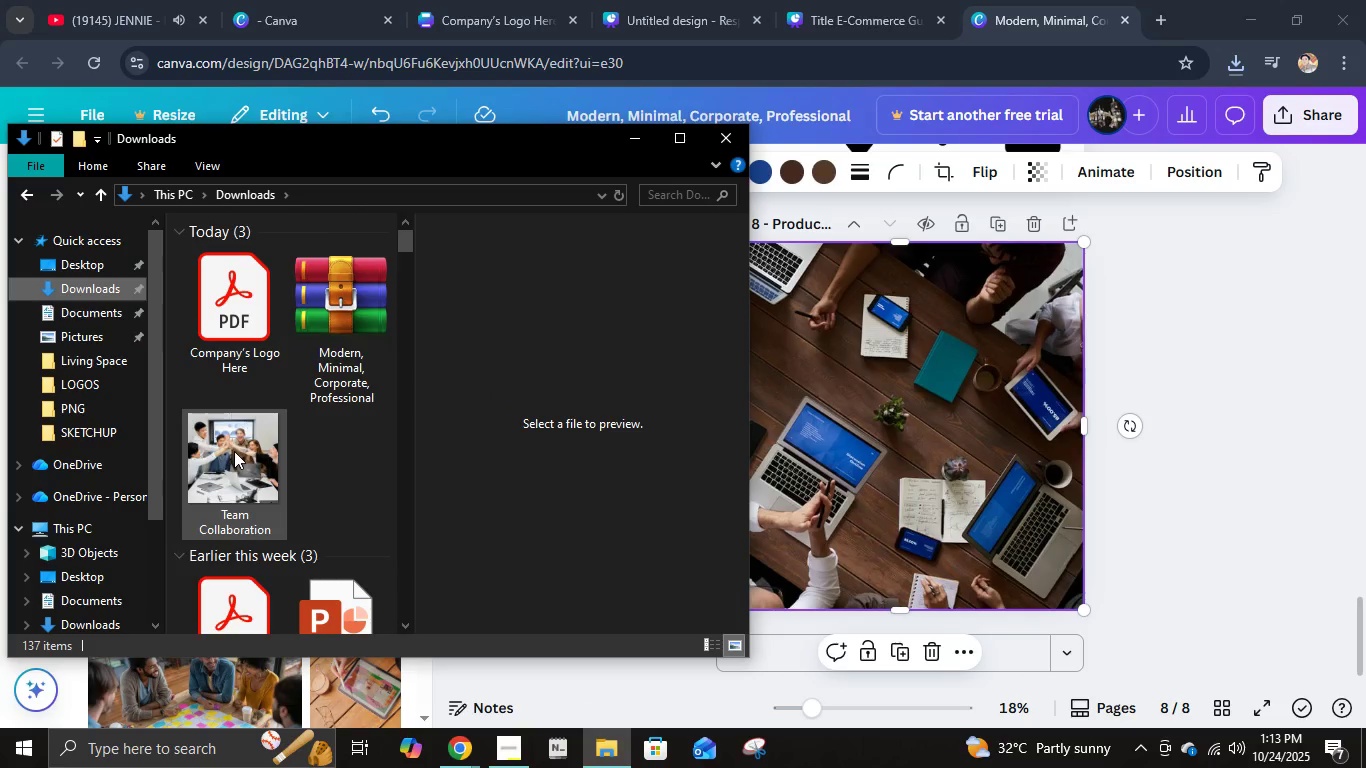 
key(Control+X)
 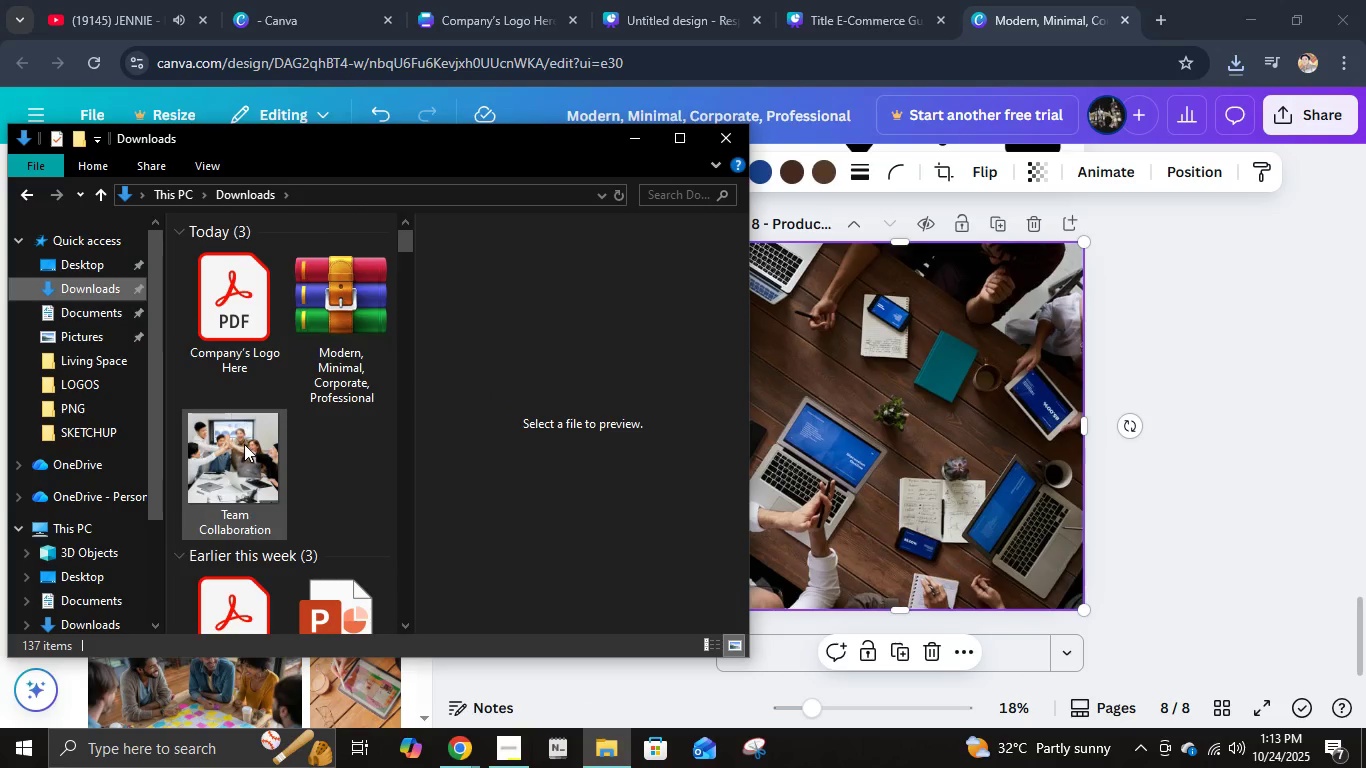 
key(Control+X)
 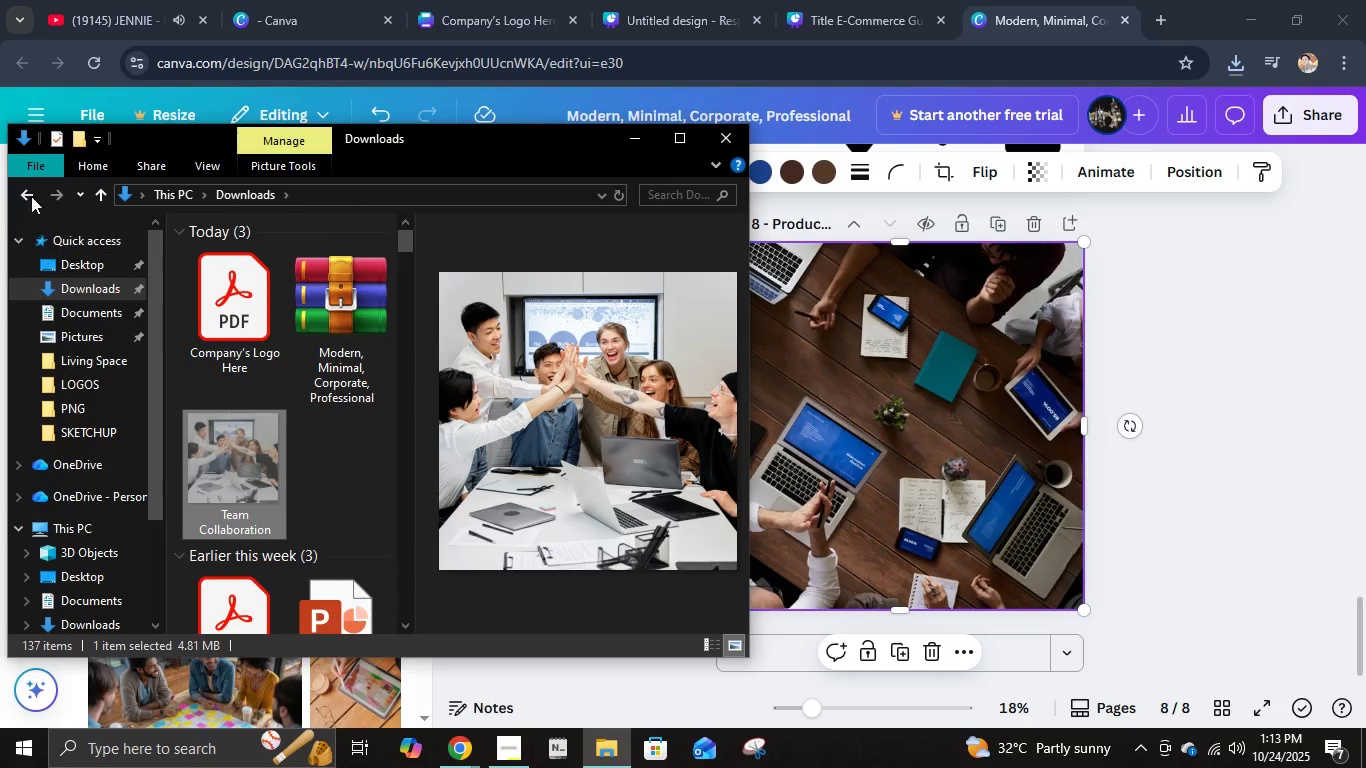 
left_click([30, 189])
 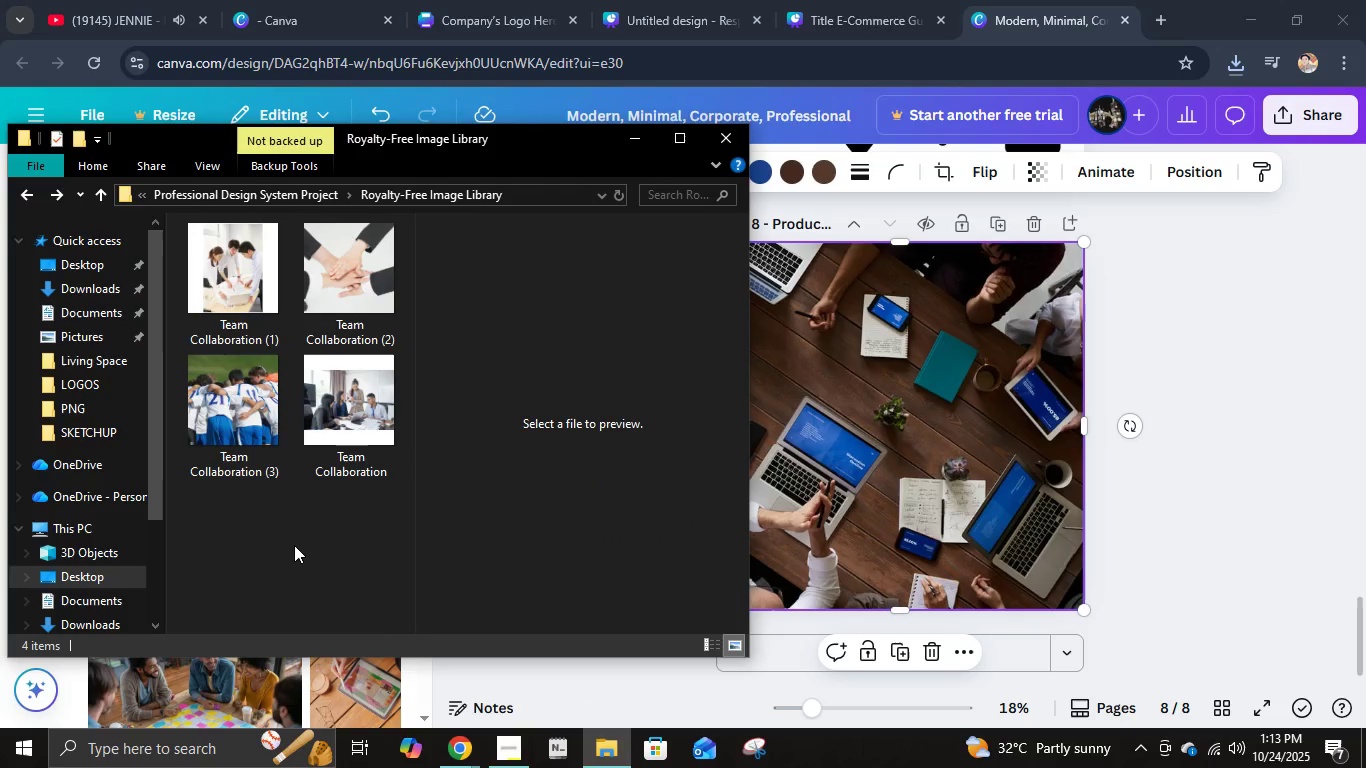 
left_click([294, 545])
 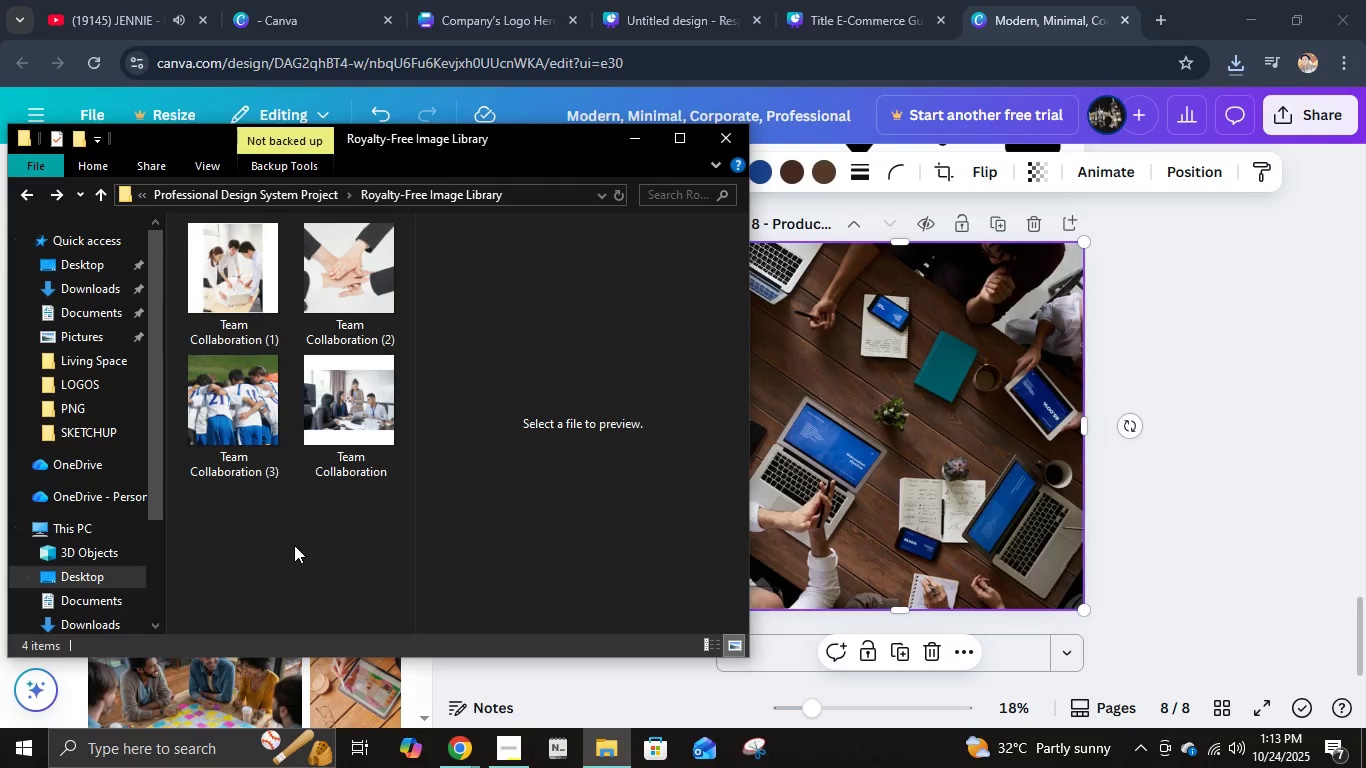 
key(Control+C)
 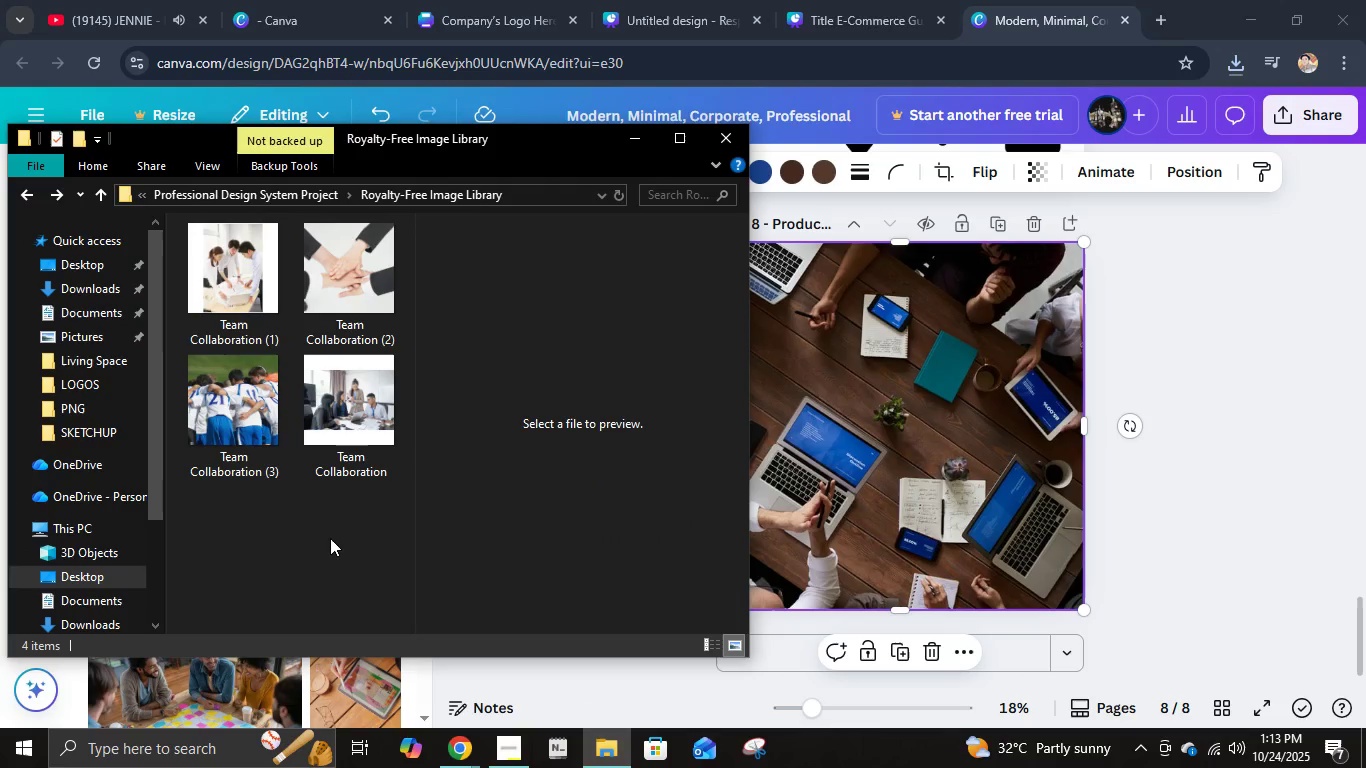 
key(Control+ControlLeft)
 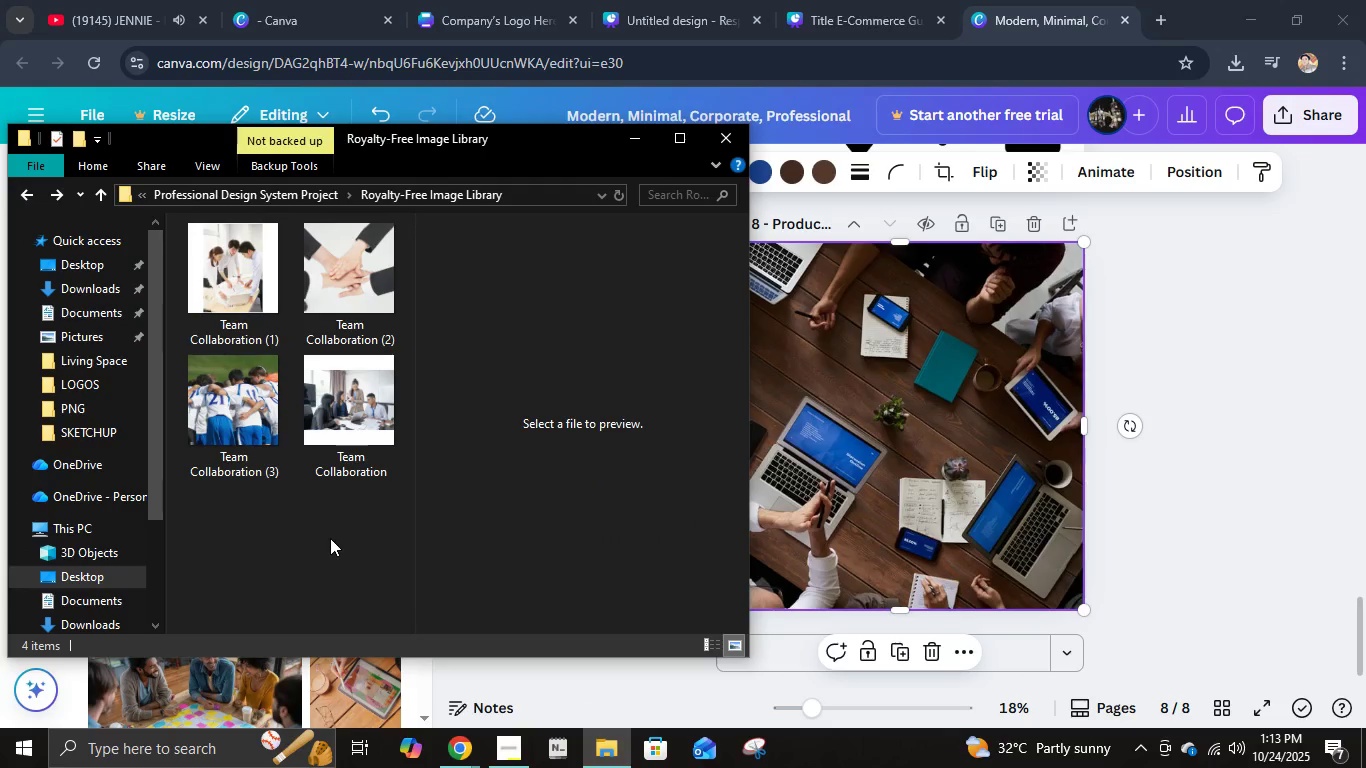 
key(Control+V)
 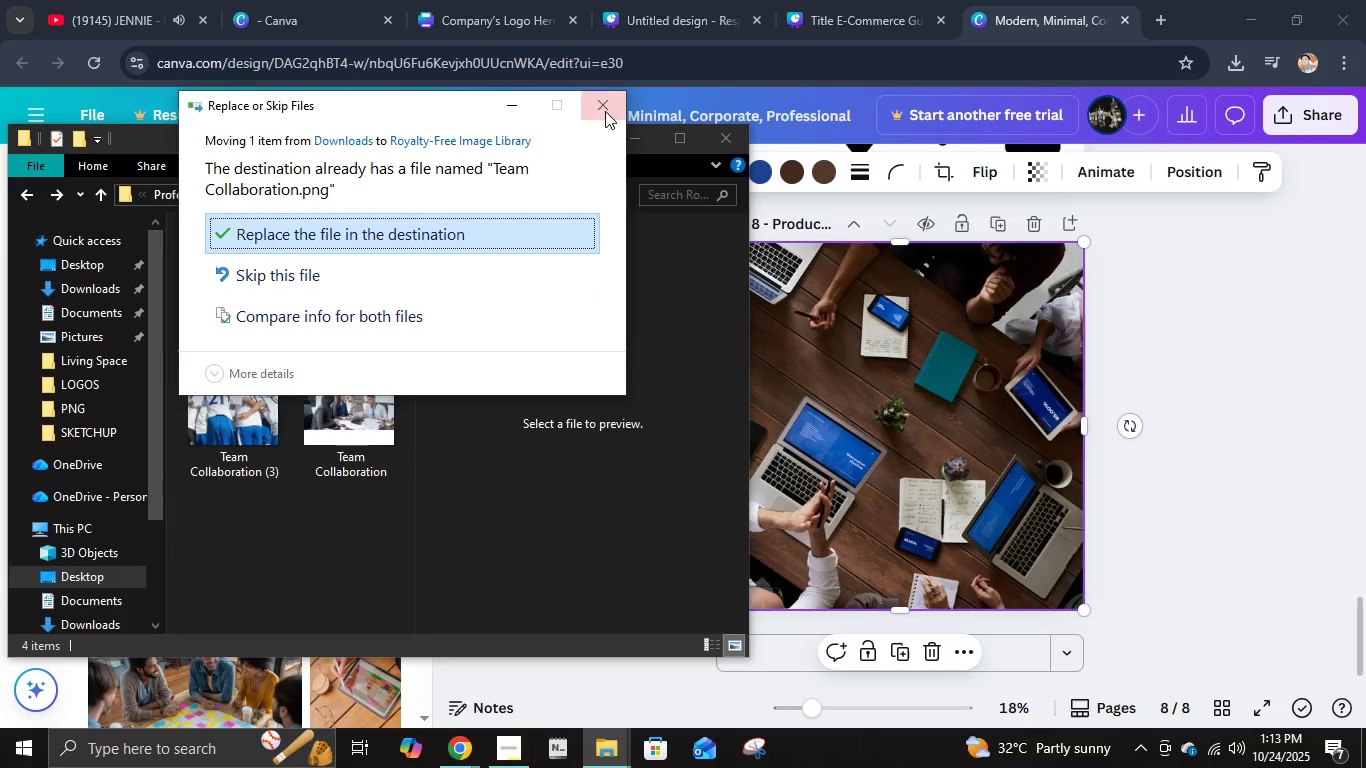 
wait(6.47)
 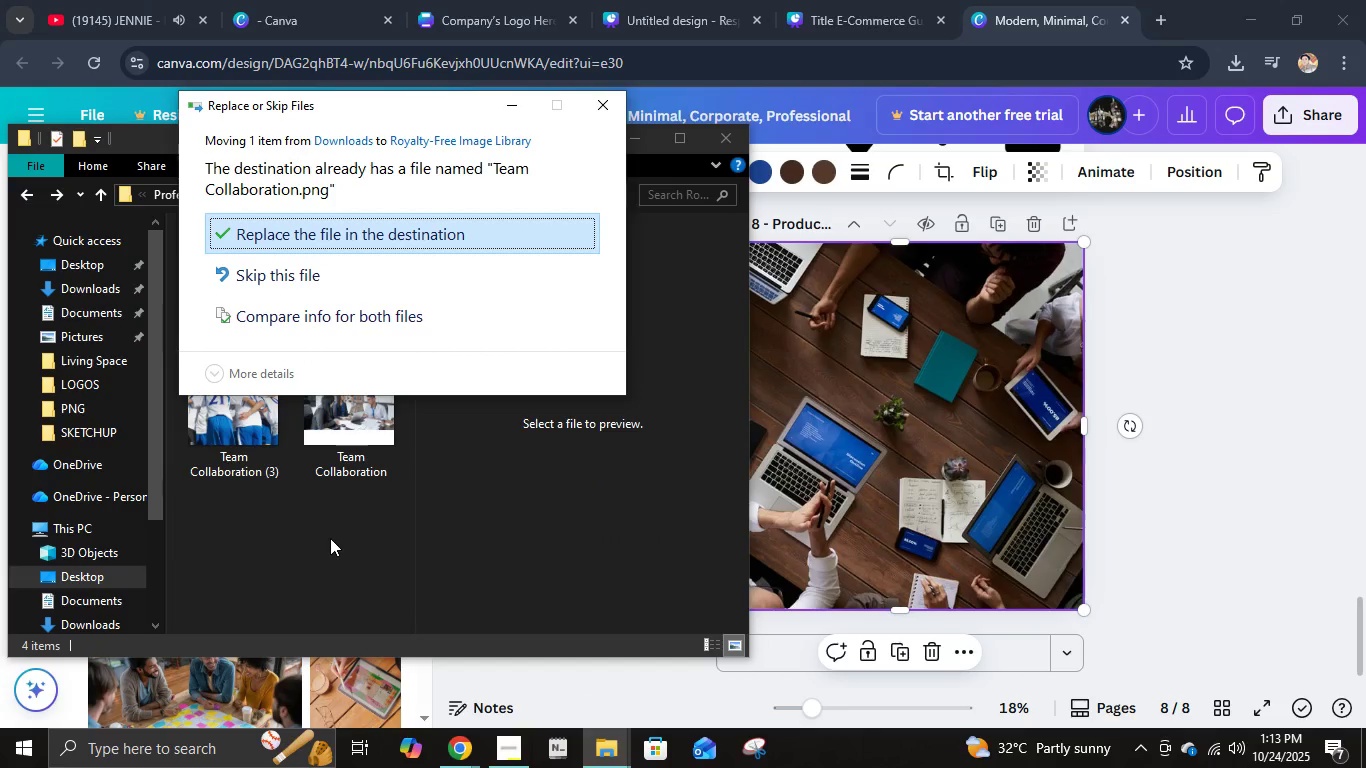 
left_click([21, 196])
 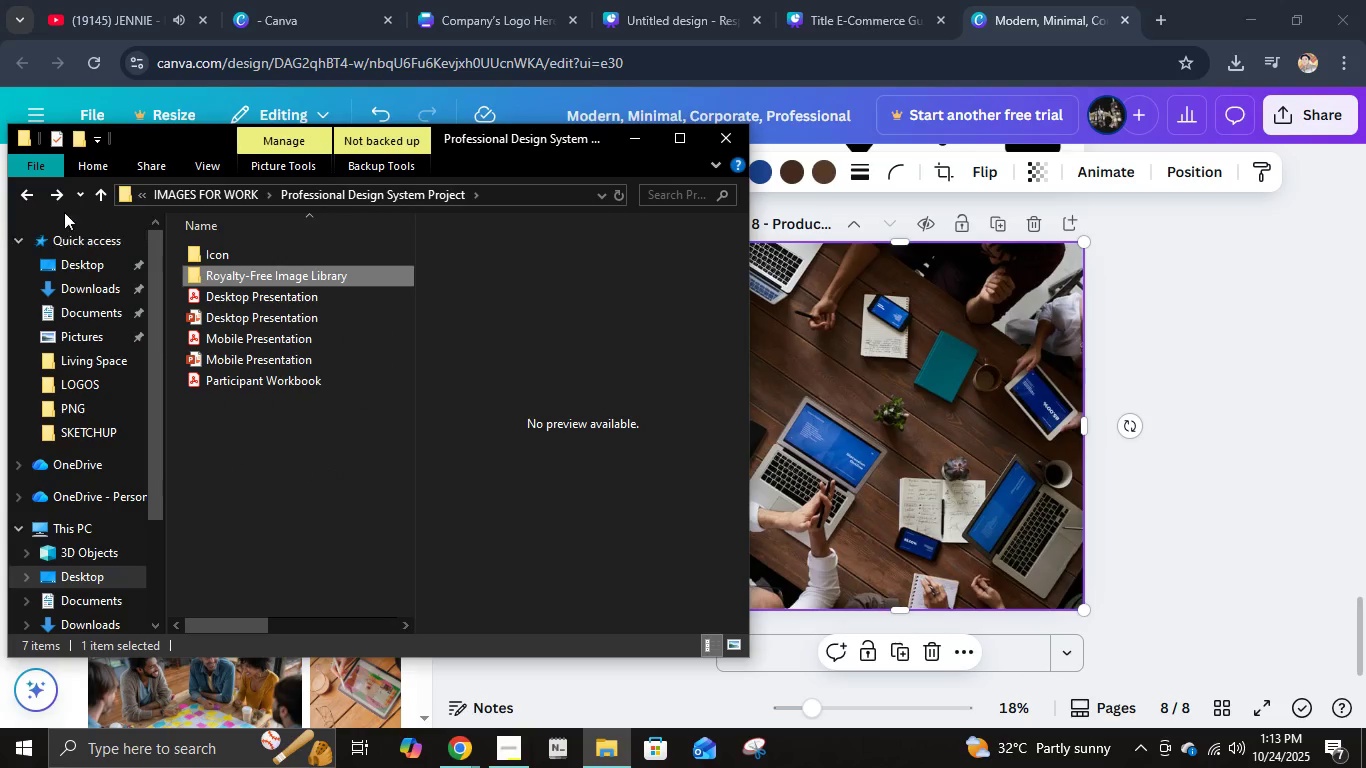 
left_click([60, 201])
 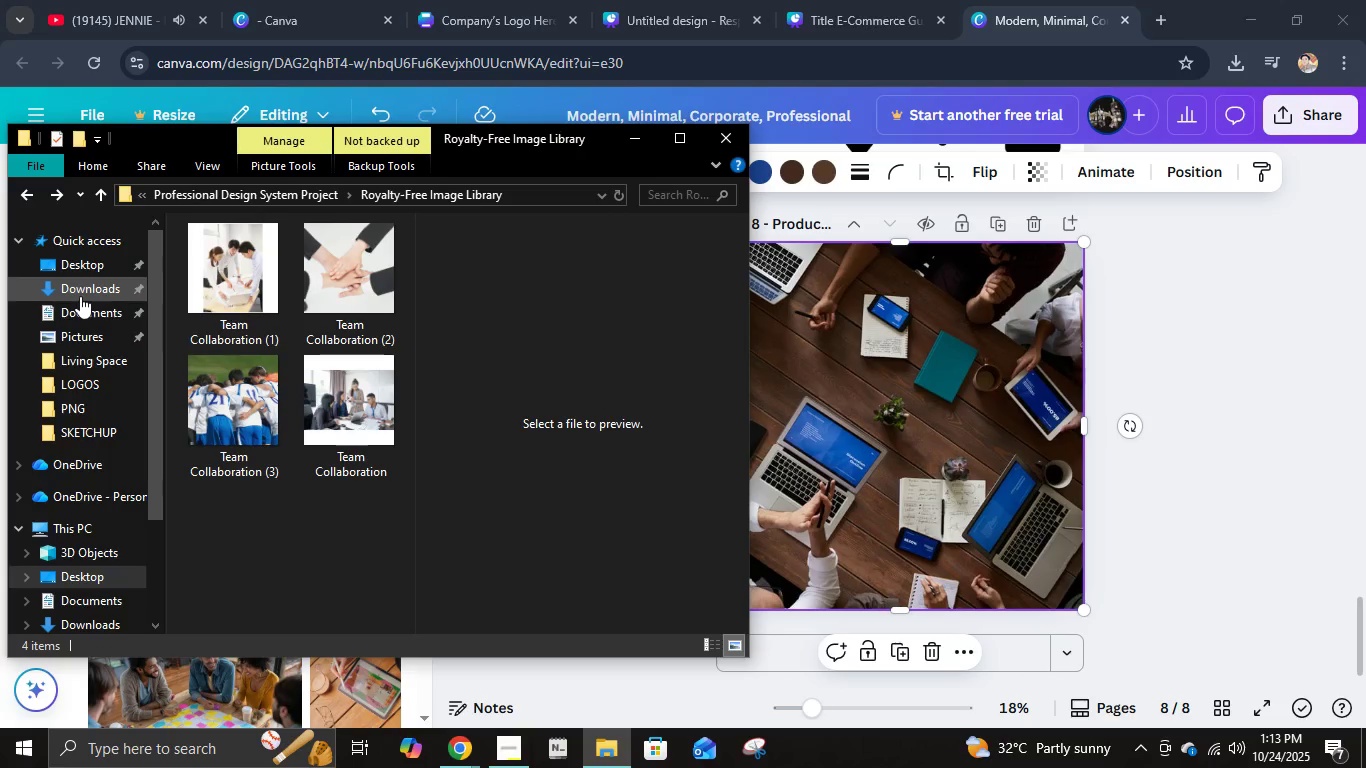 
left_click([80, 296])
 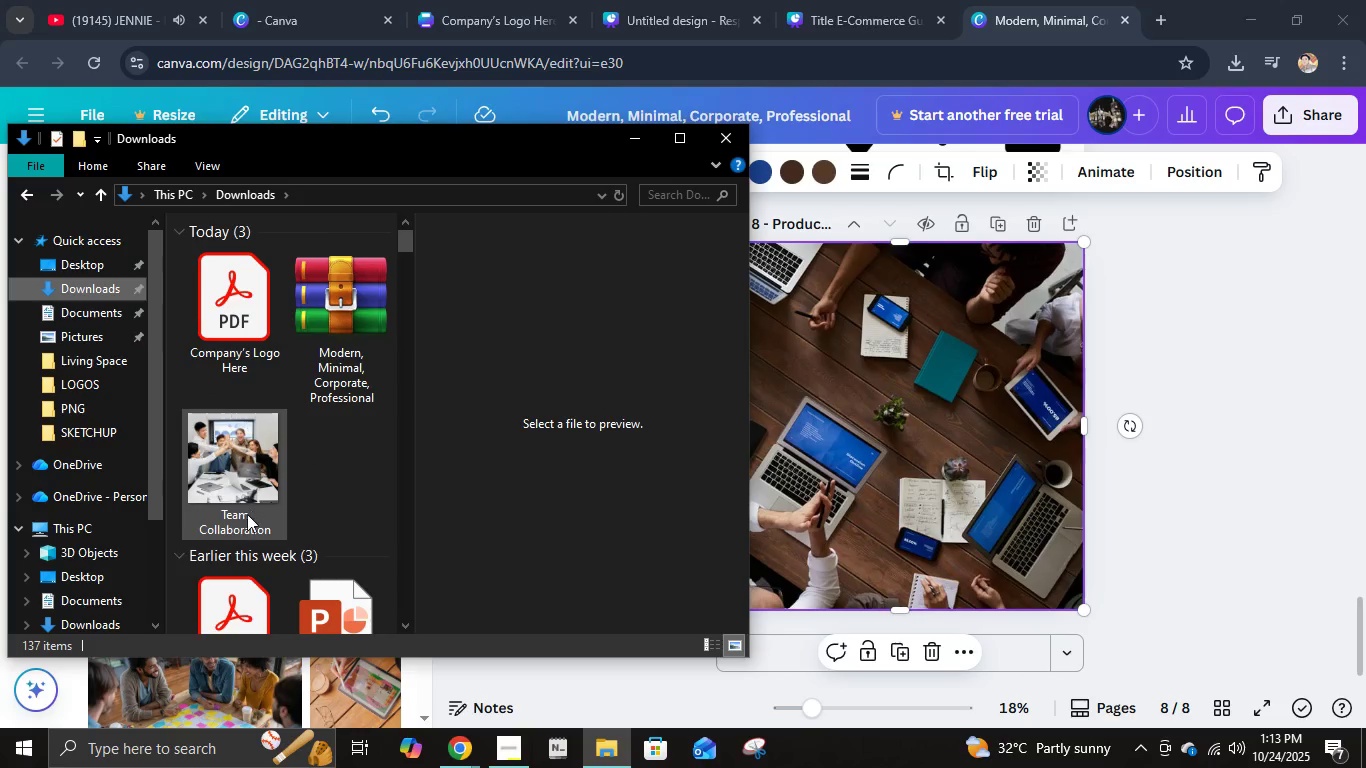 
left_click([231, 539])
 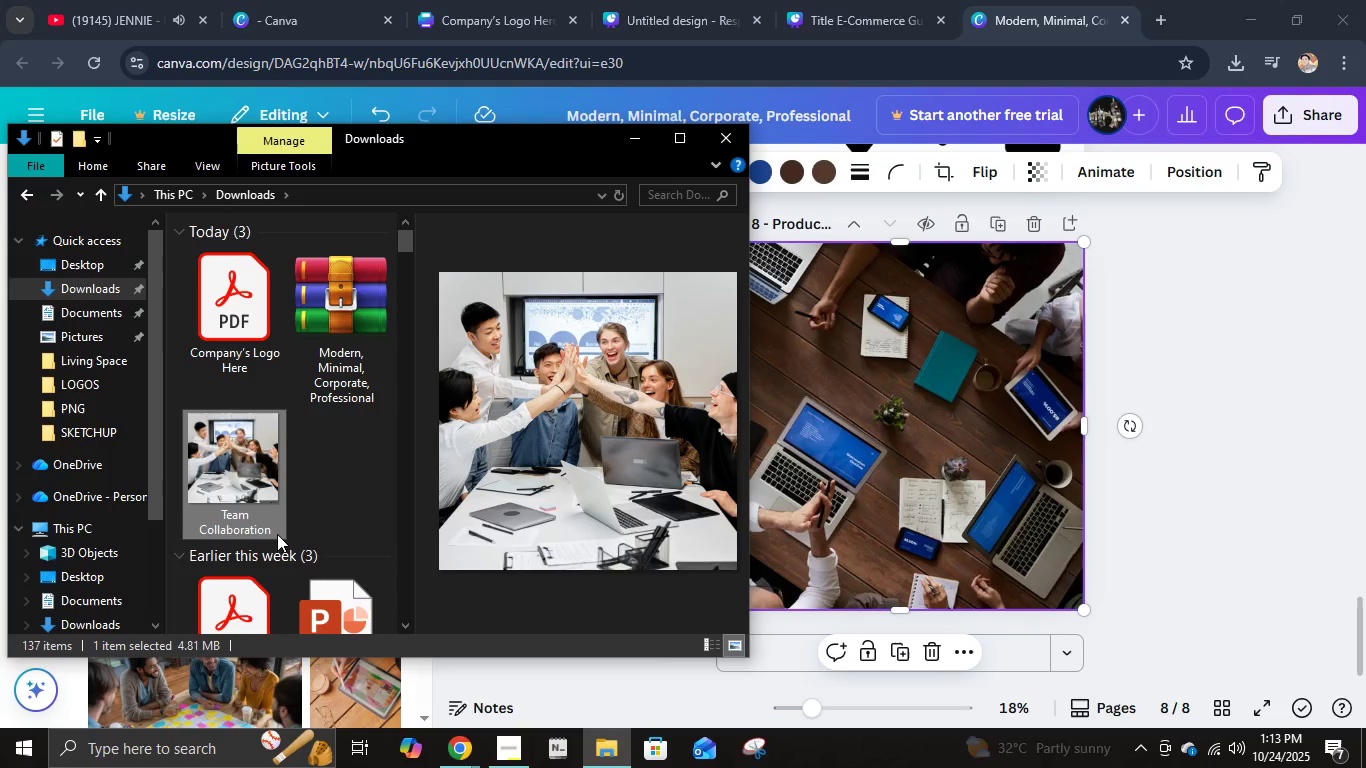 
left_click([277, 534])
 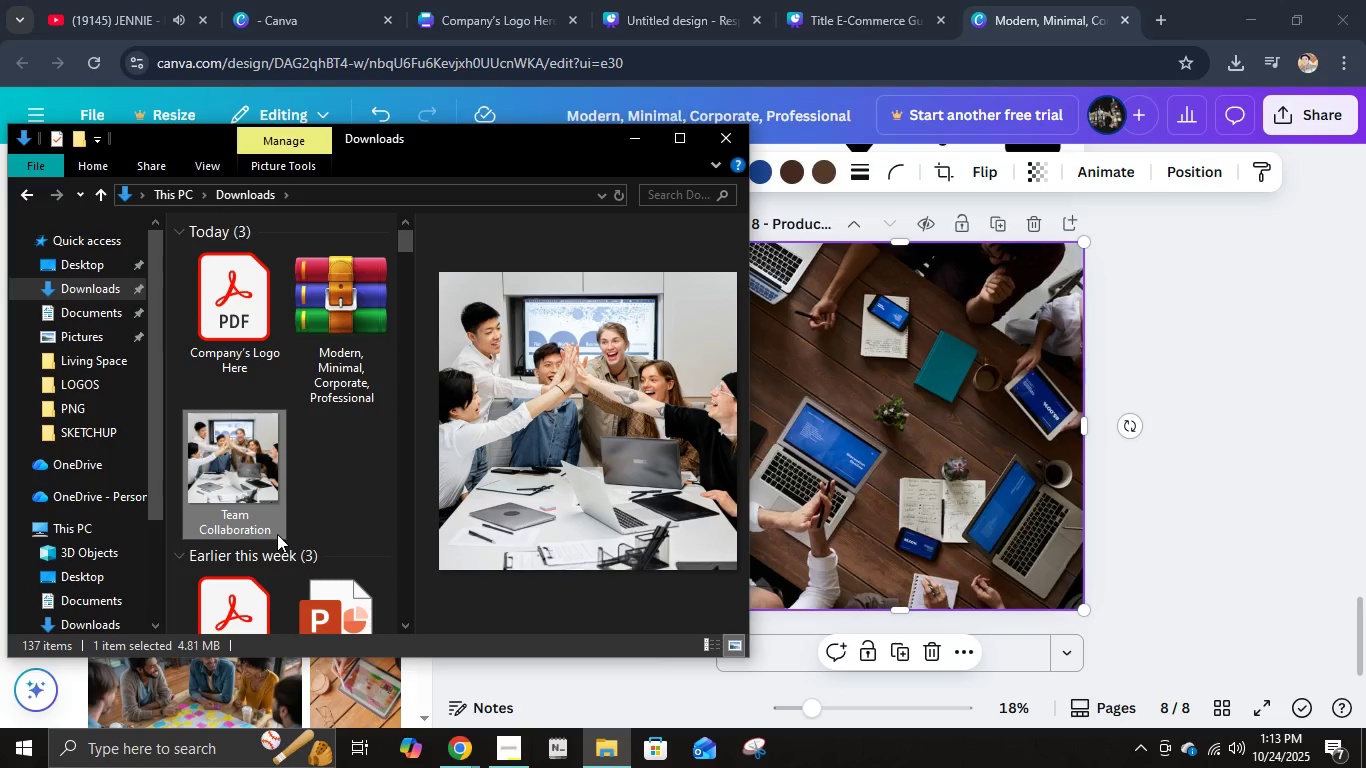 
left_click([277, 534])
 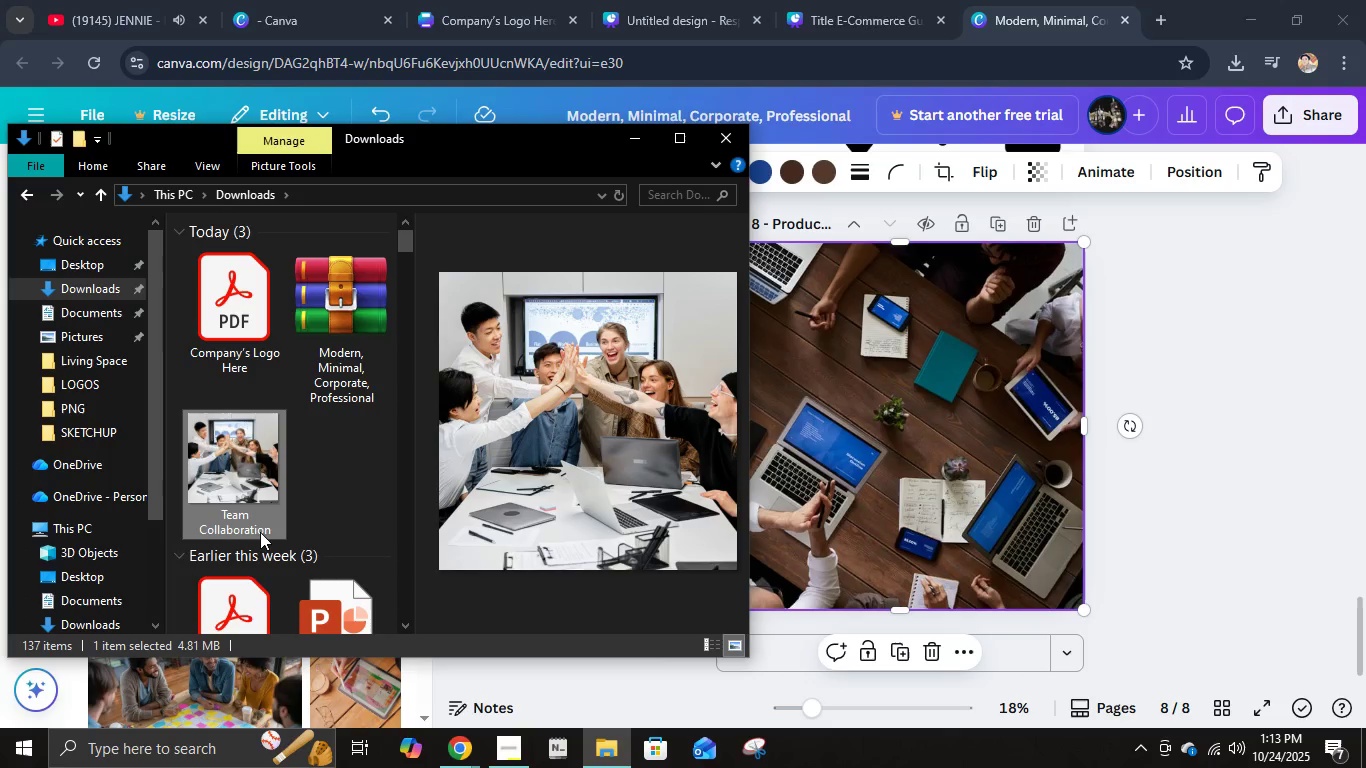 
left_click([260, 532])
 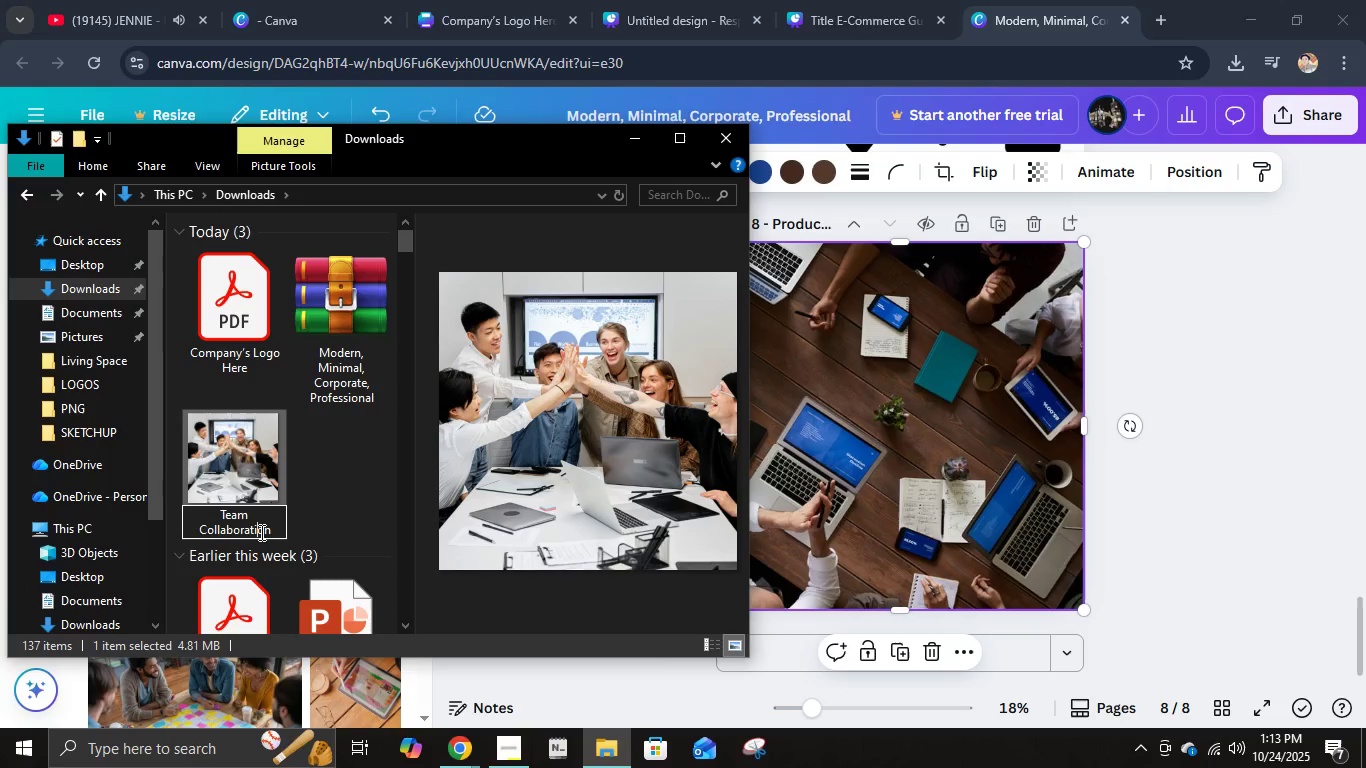 
left_click([260, 532])
 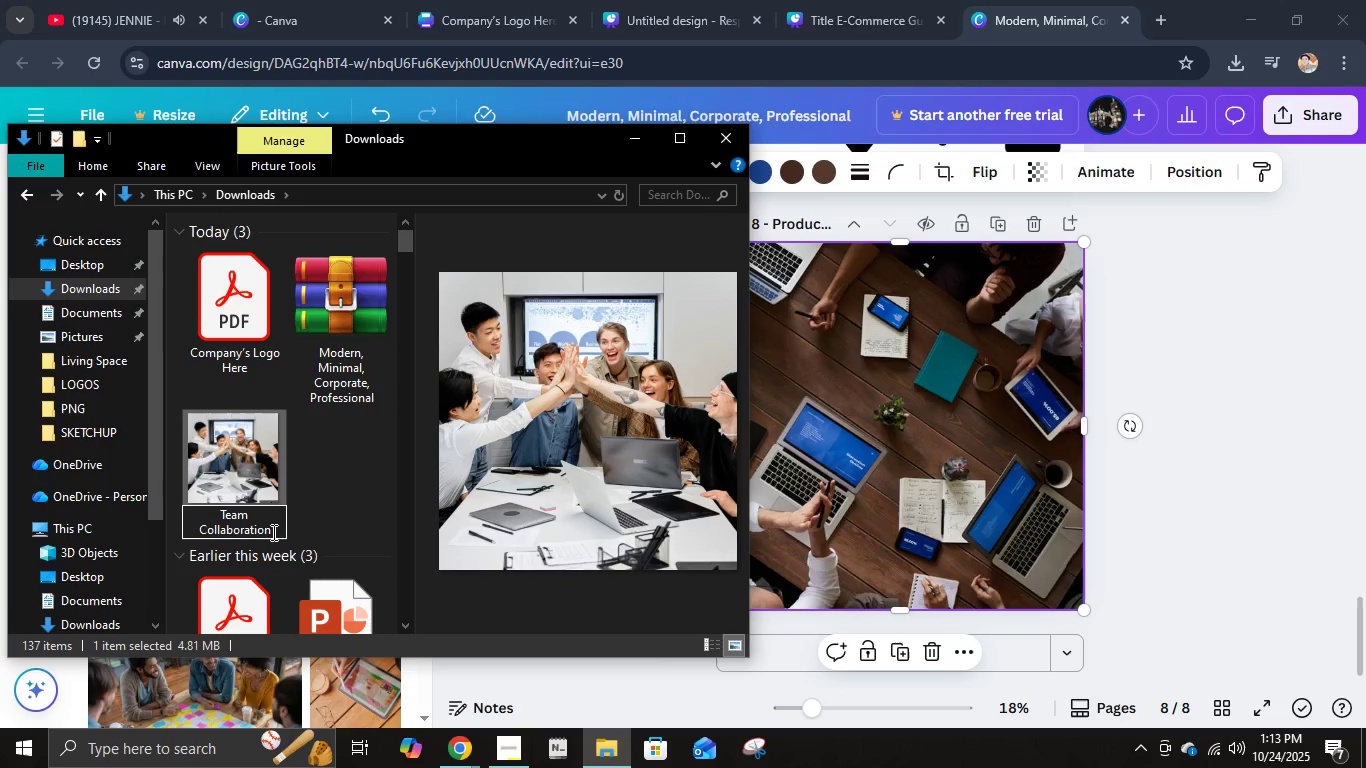 
left_click([272, 532])
 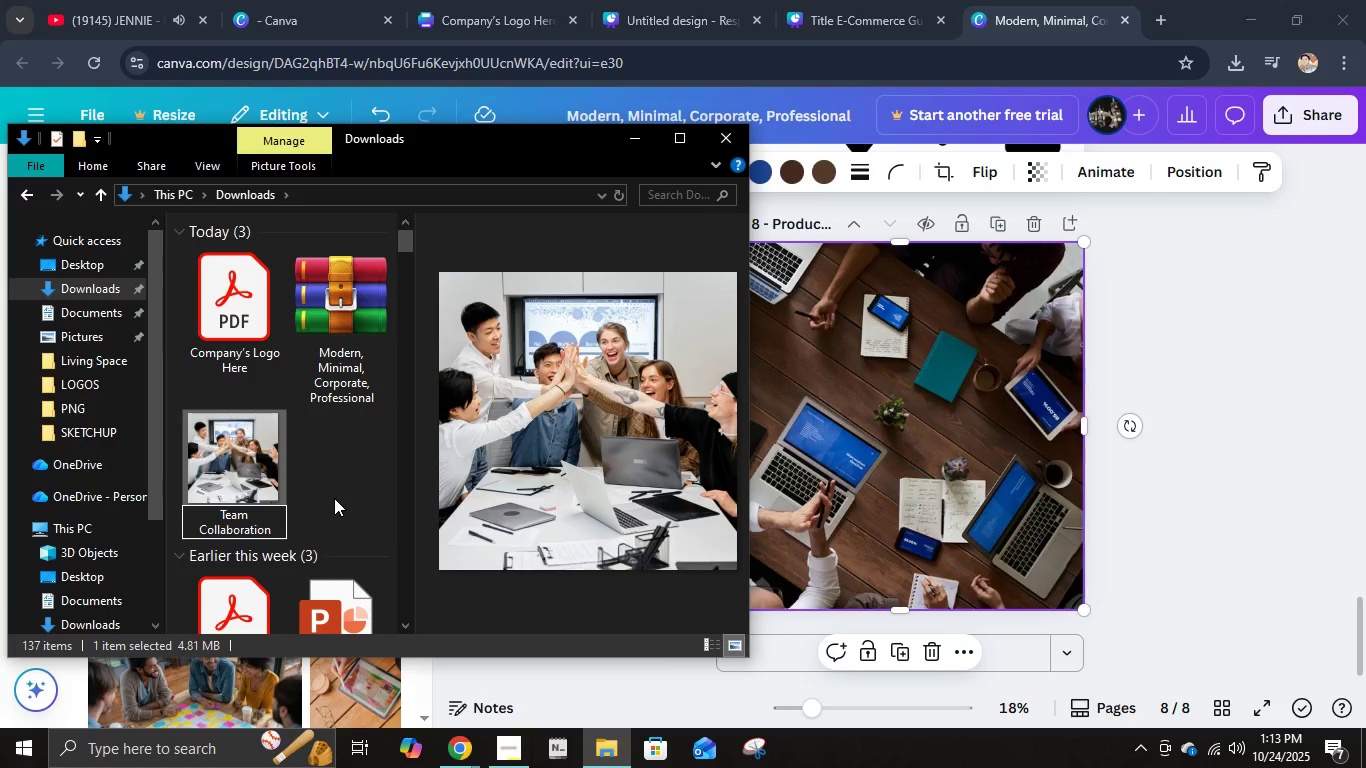 
type( (4))
 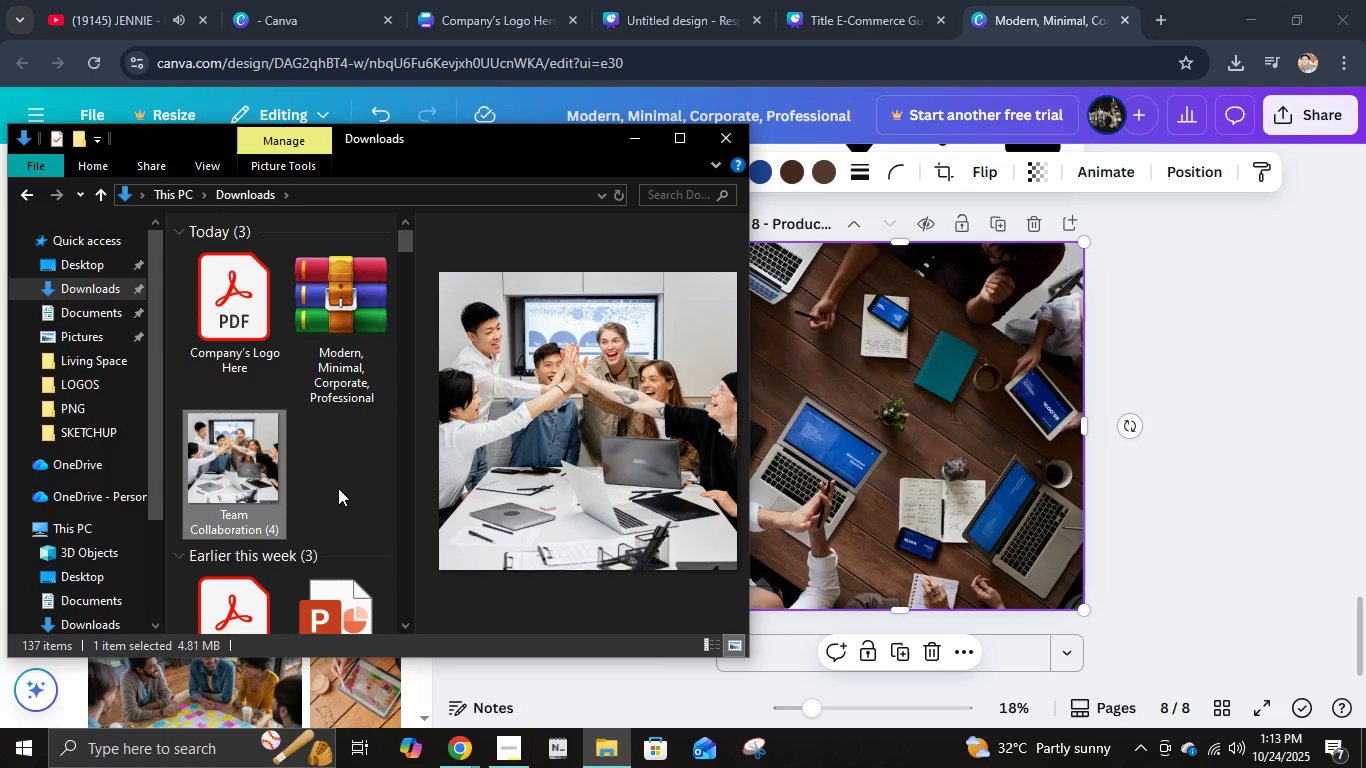 
 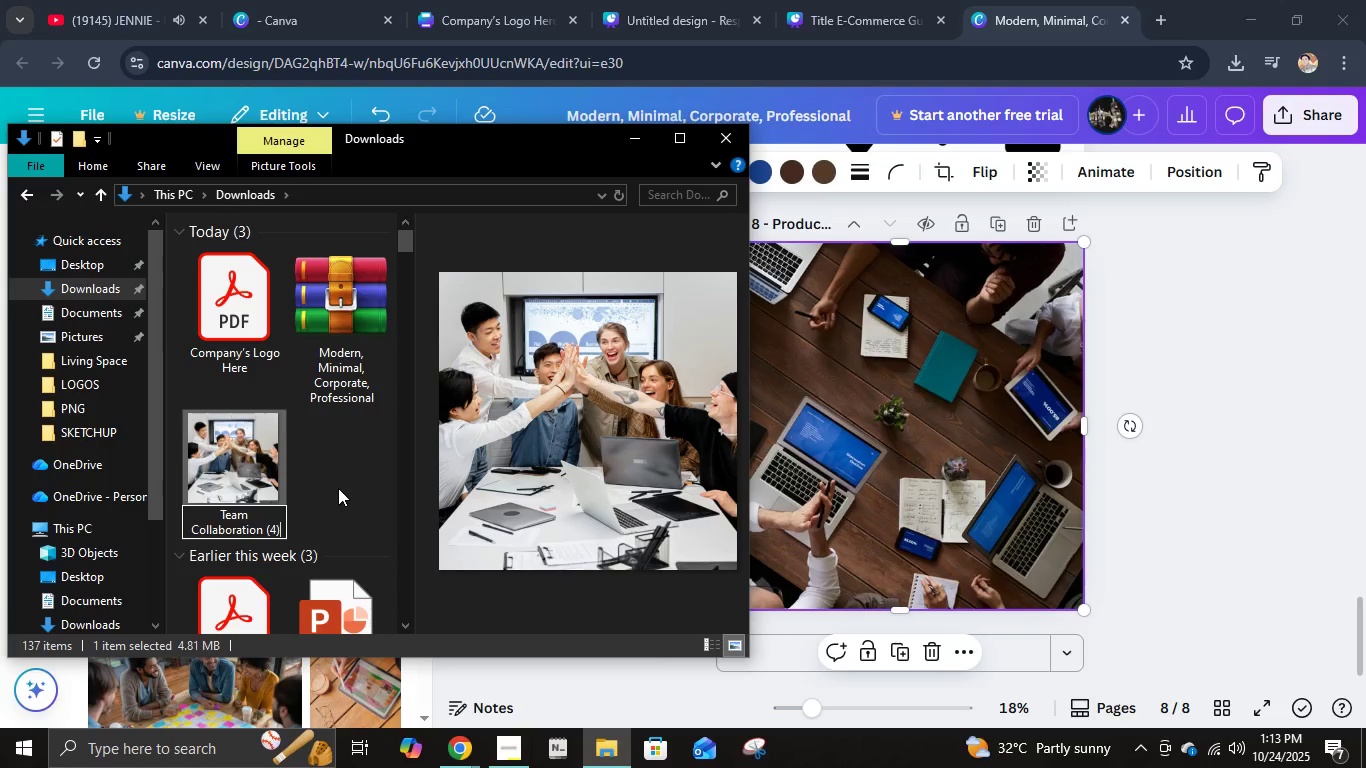 
key(Enter)
 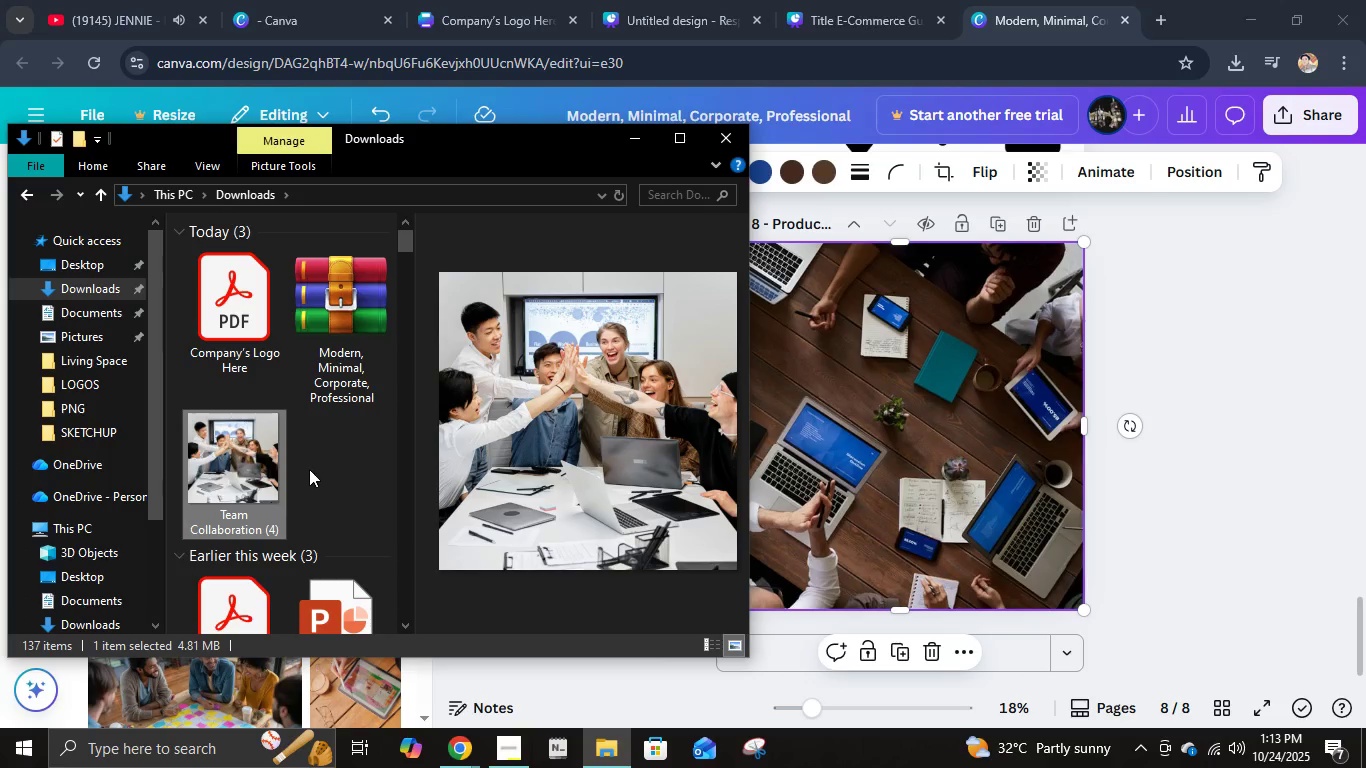 
key(Control+X)
 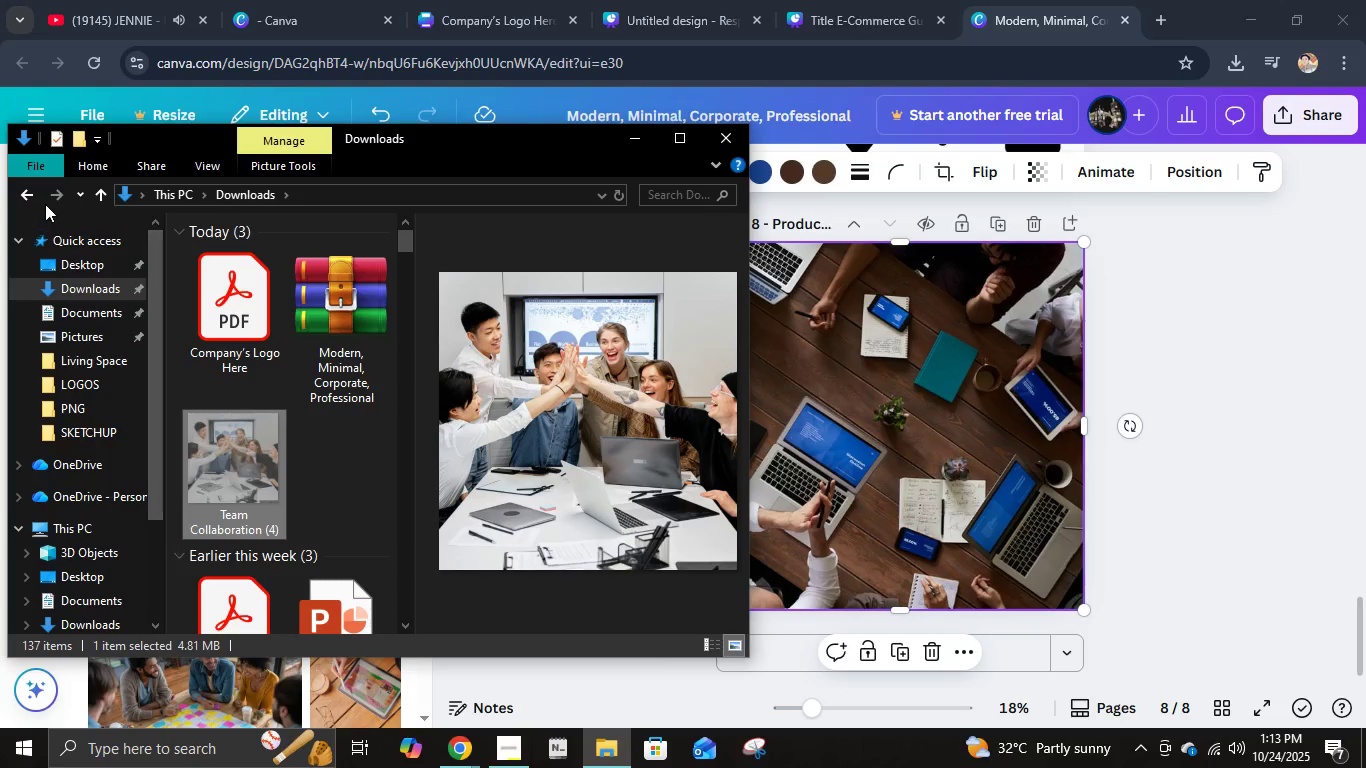 
left_click([19, 196])
 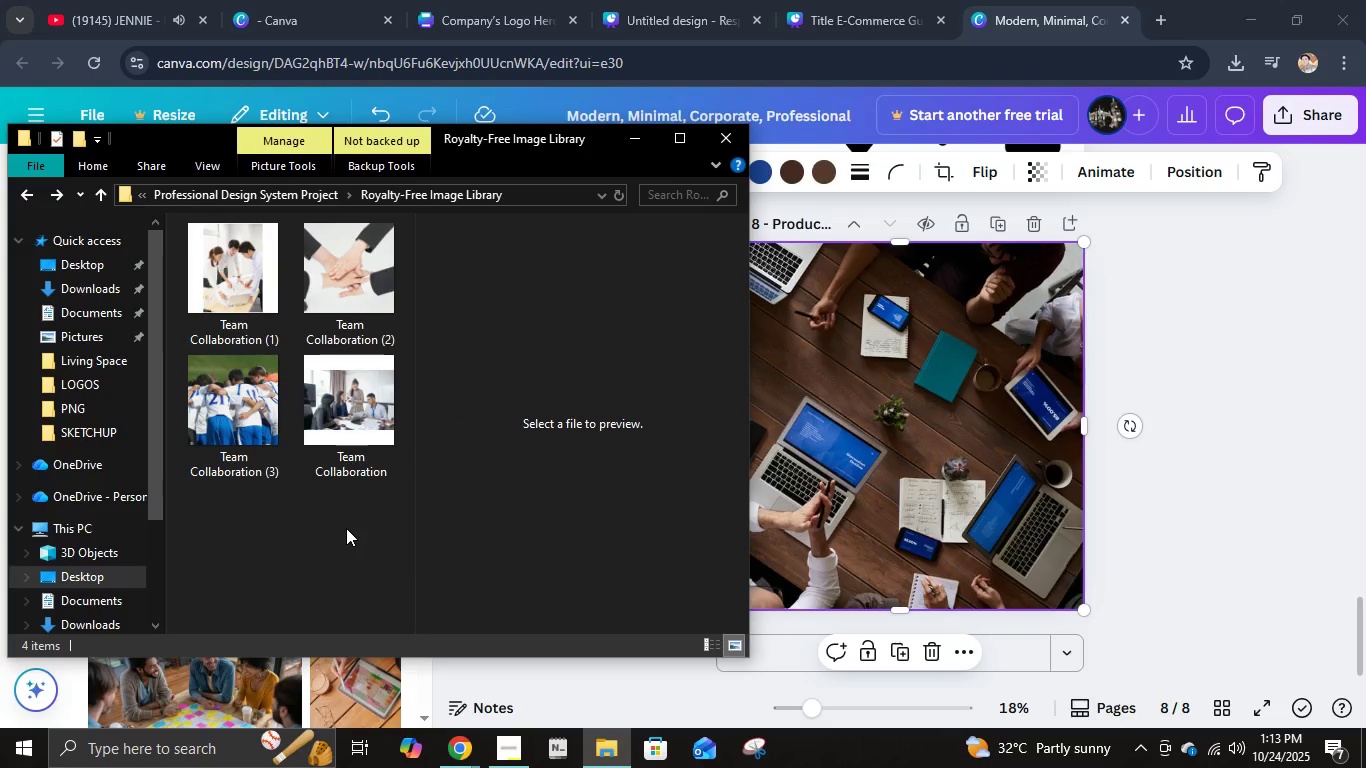 
left_click([346, 528])
 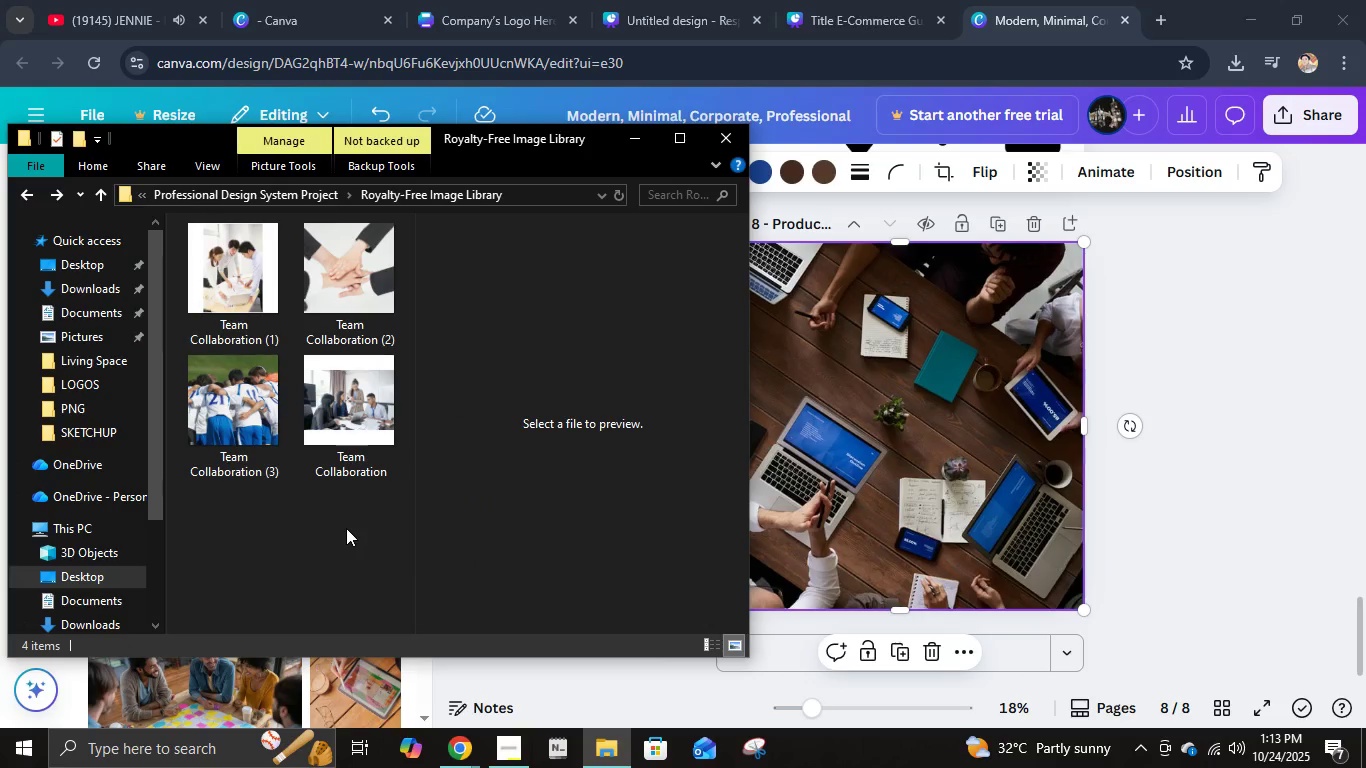 
key(Control+V)
 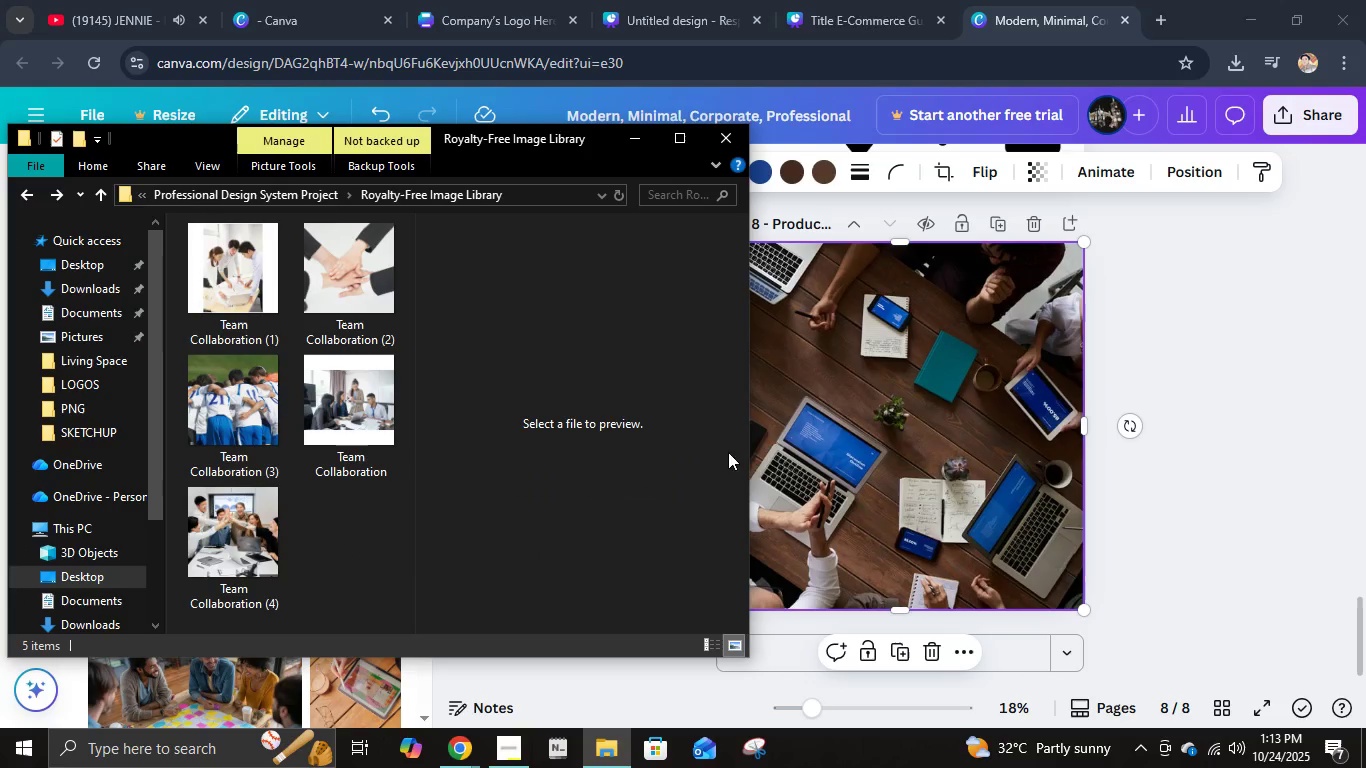 
left_click([1204, 354])
 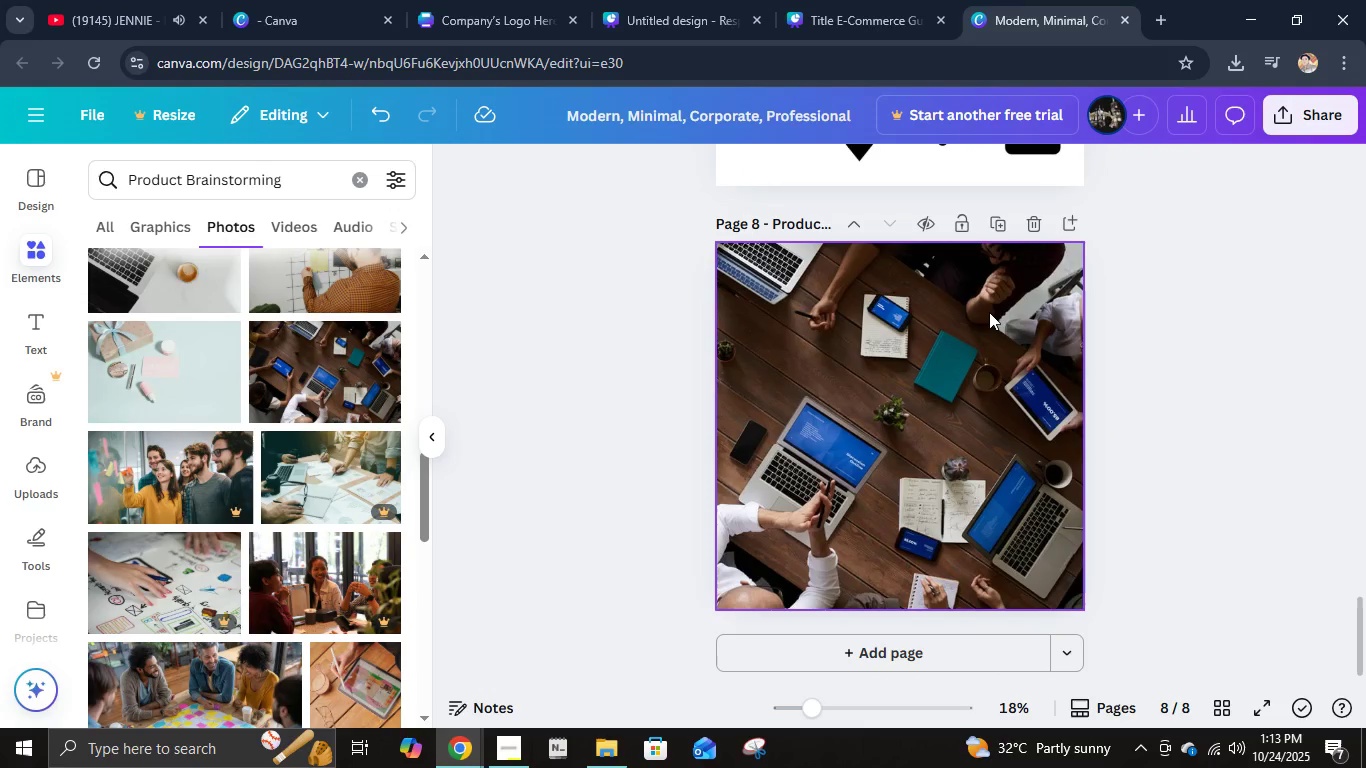 
left_click([989, 312])
 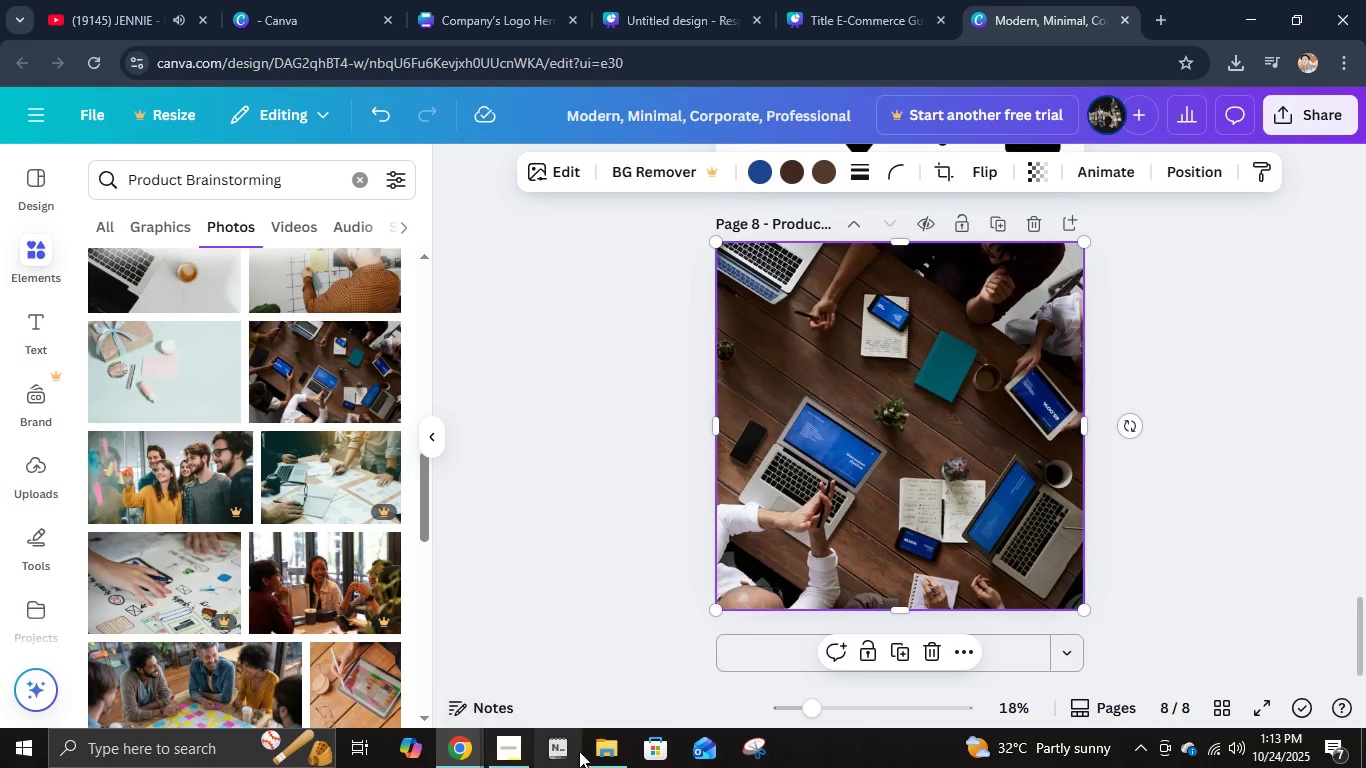 
left_click([614, 742])
 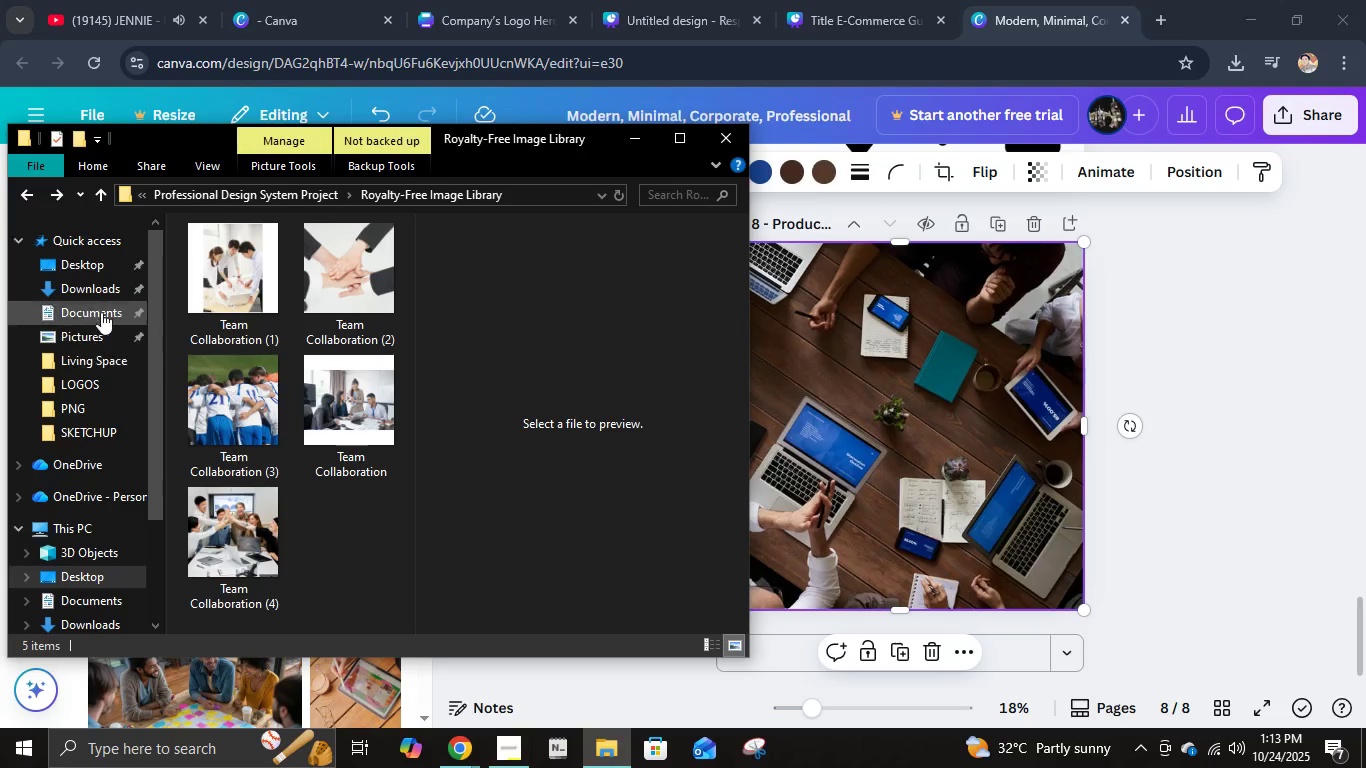 
left_click([104, 288])
 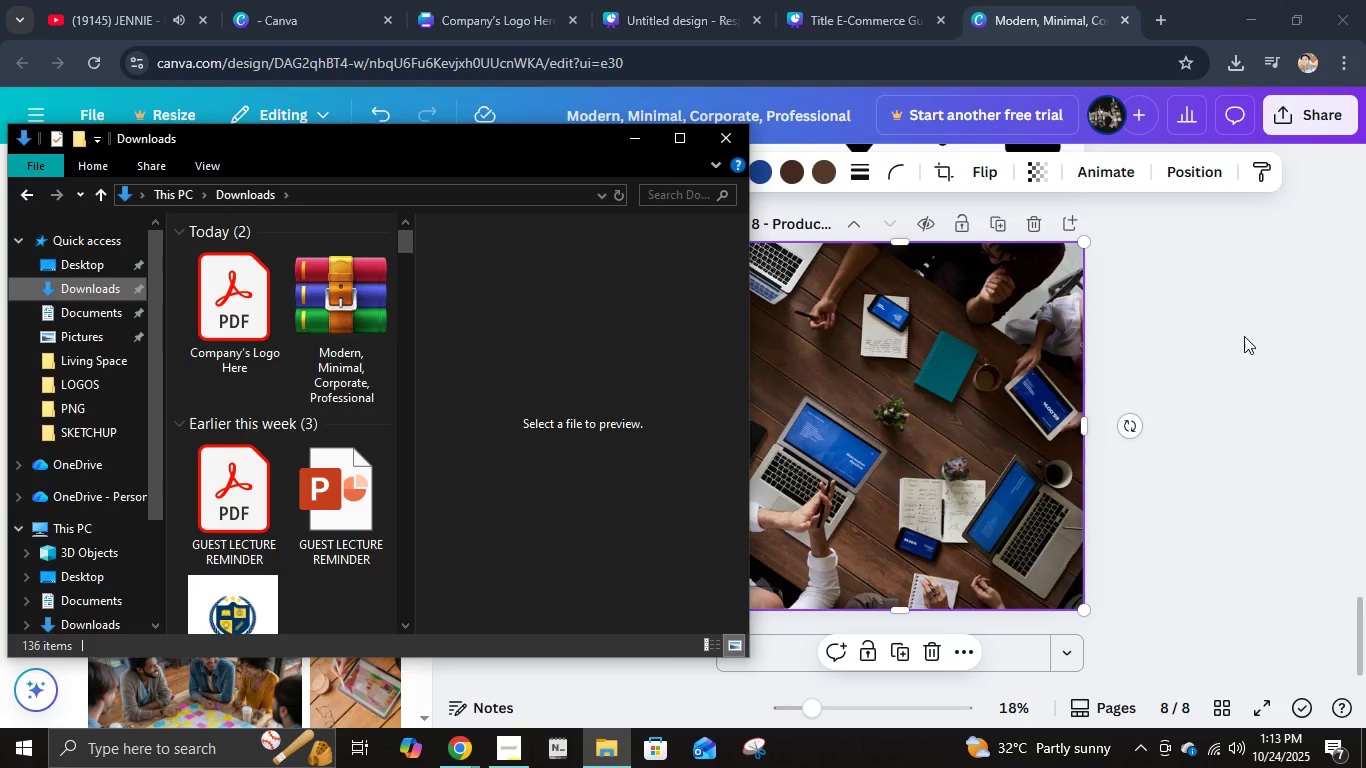 
left_click([1251, 324])
 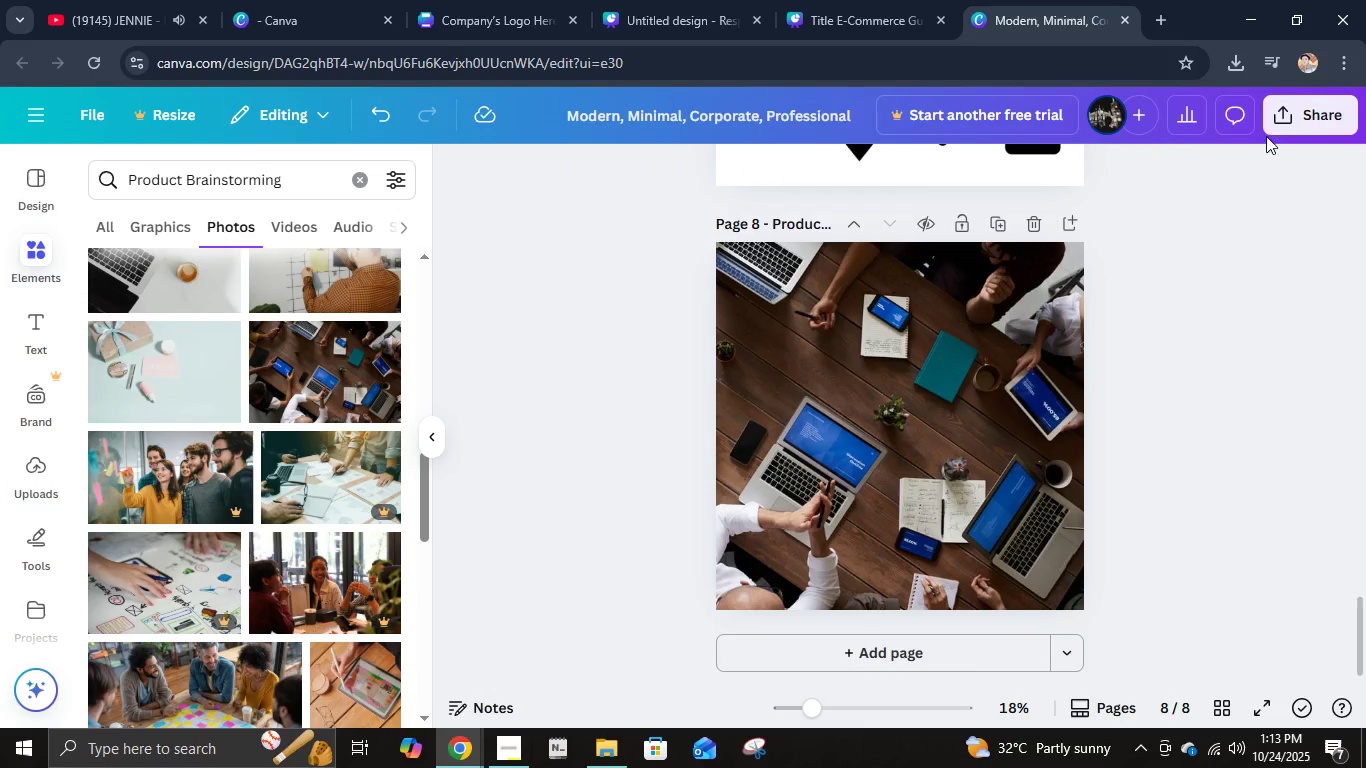 
left_click([1281, 131])
 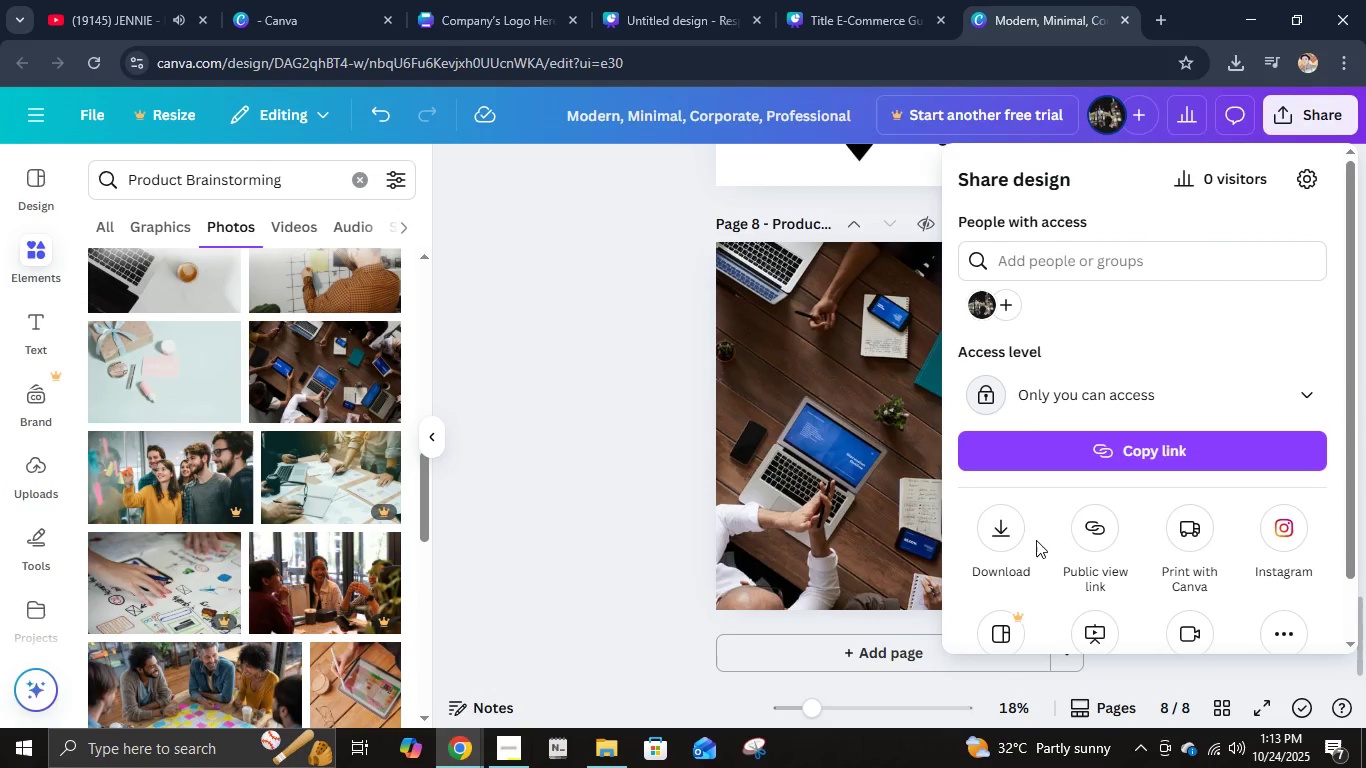 
left_click_drag(start_coordinate=[1009, 533], to_coordinate=[1014, 536])
 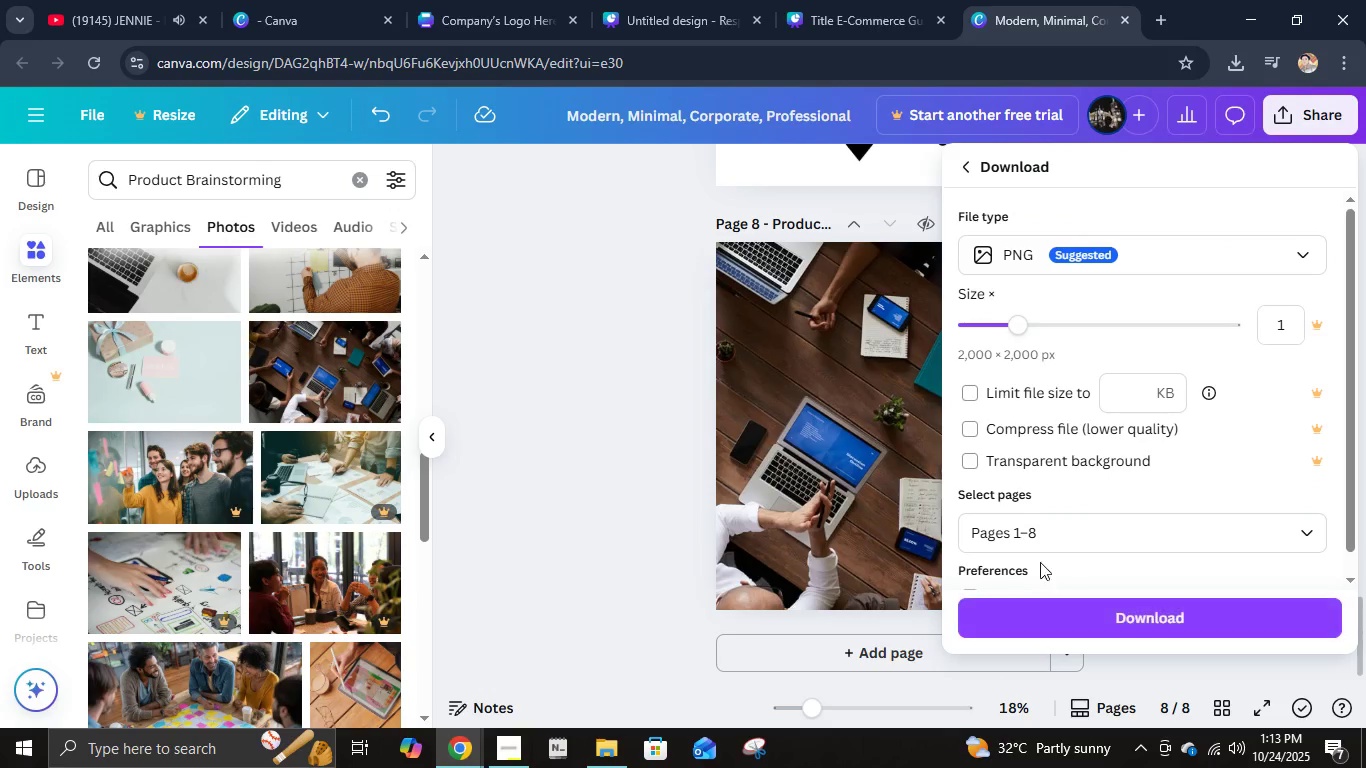 
left_click([1044, 525])
 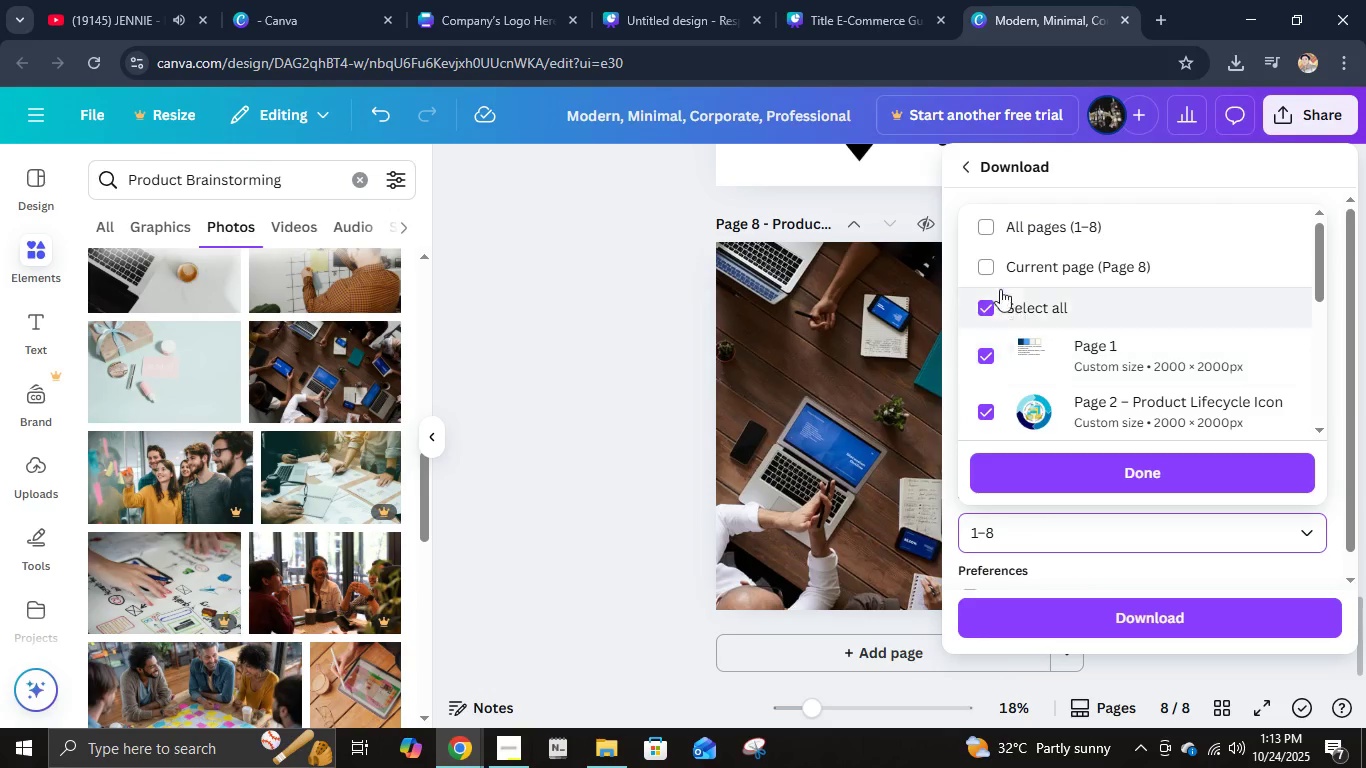 
left_click([990, 269])
 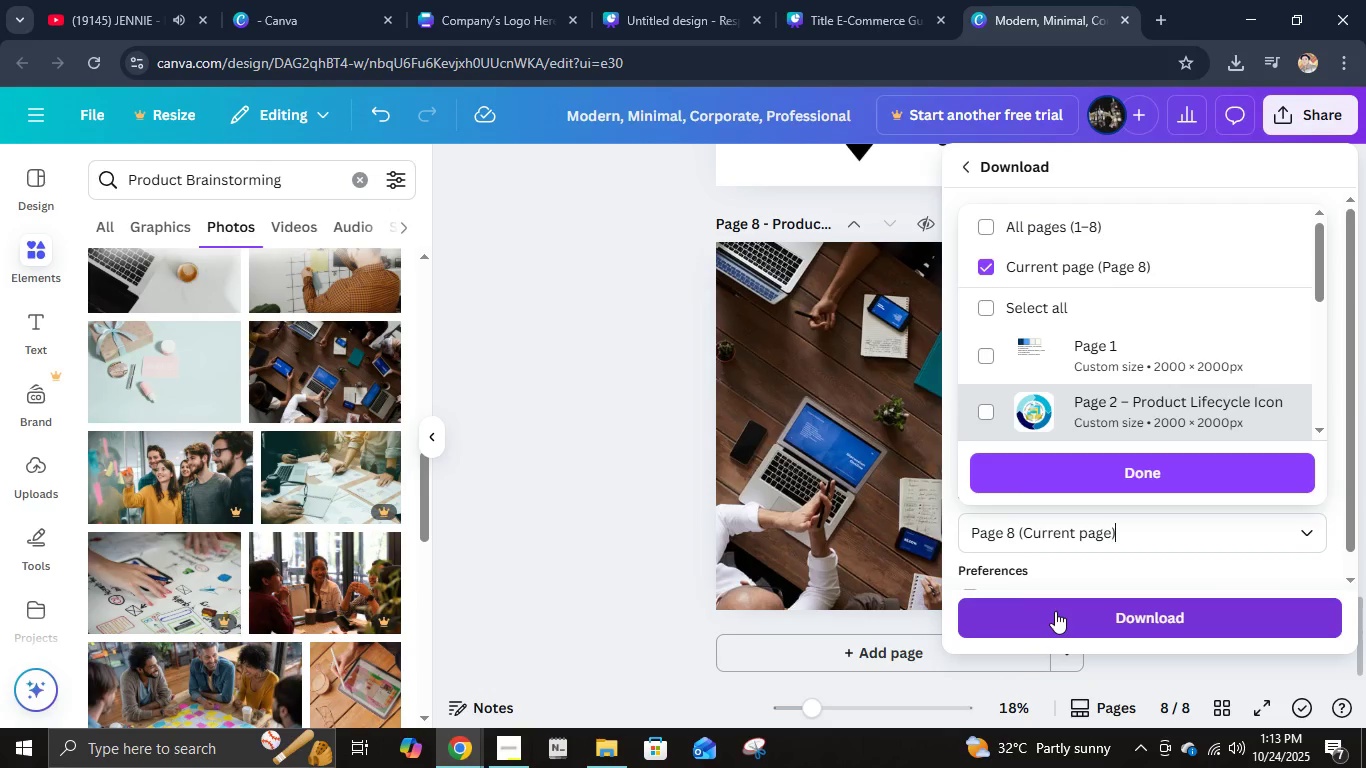 
left_click([1055, 611])
 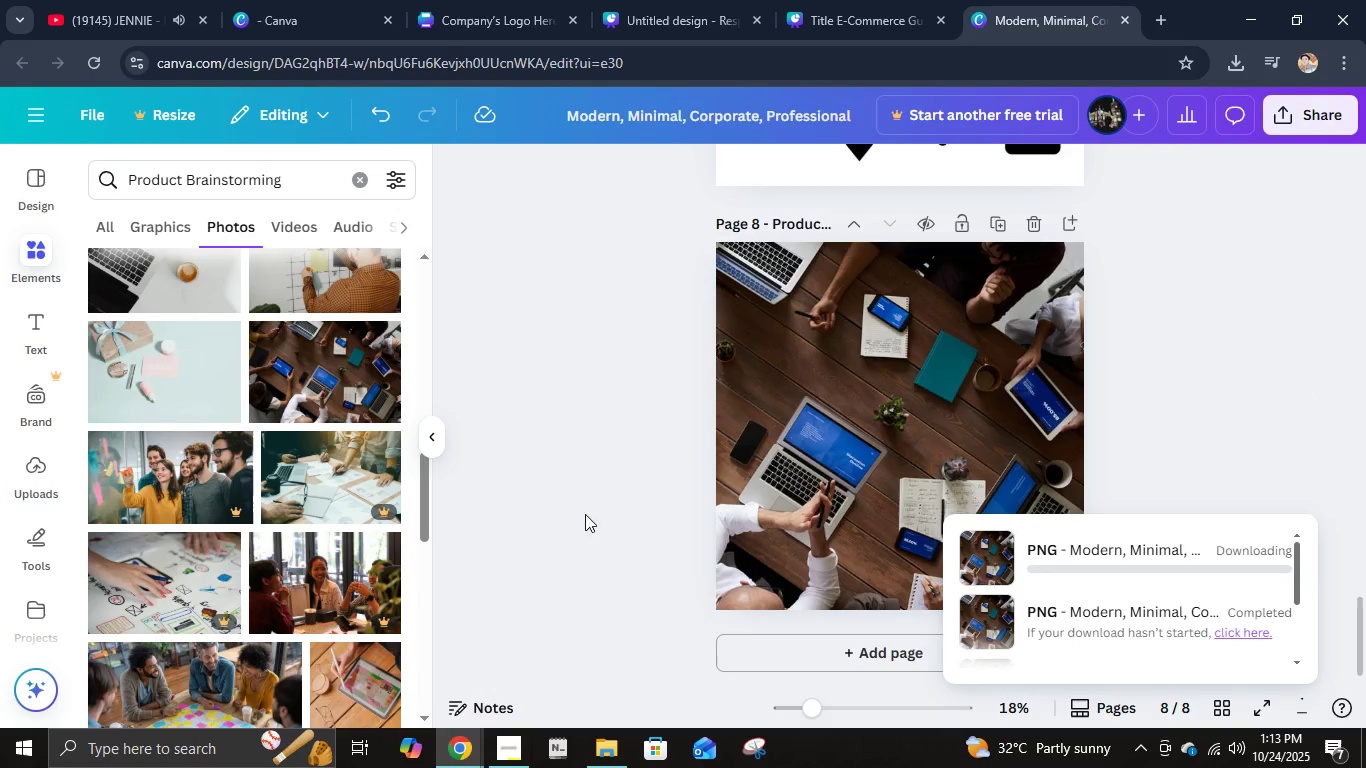 
left_click([910, 414])
 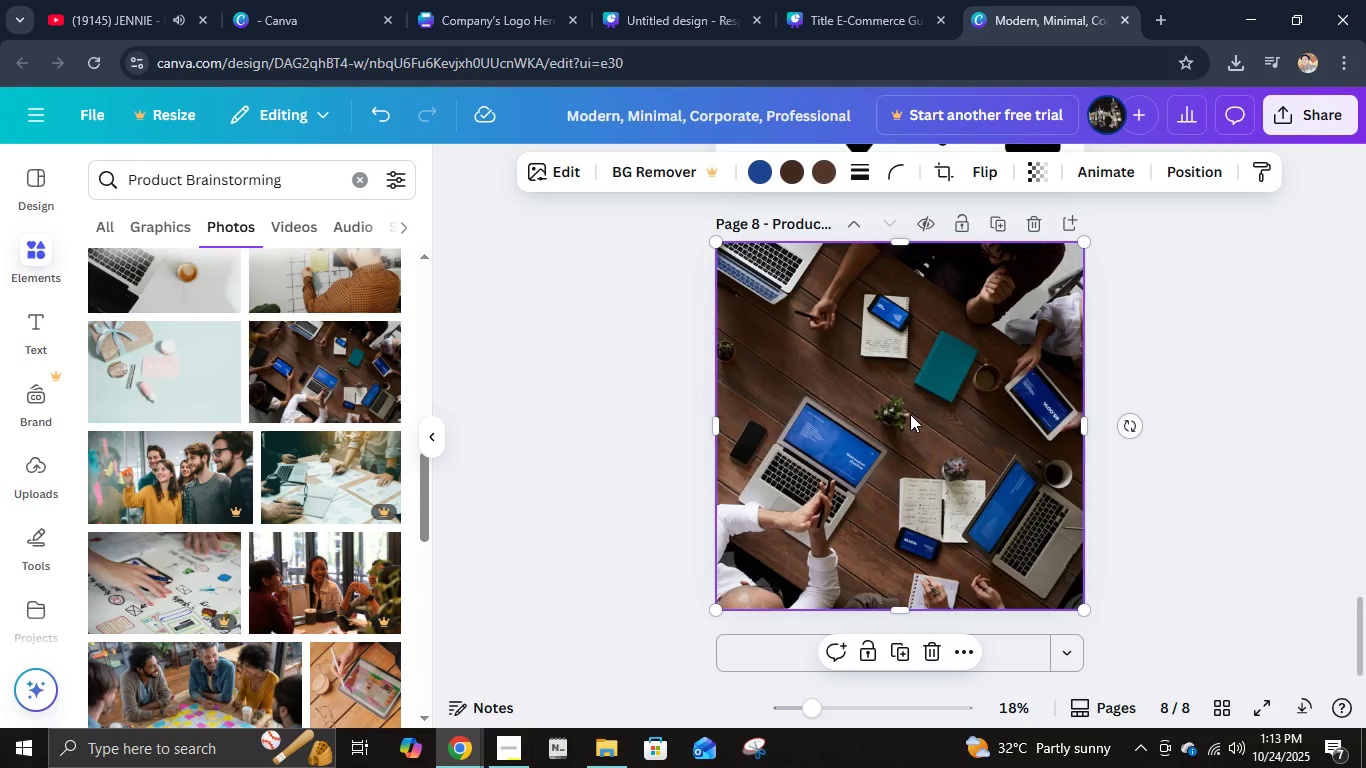 
key(Delete)
 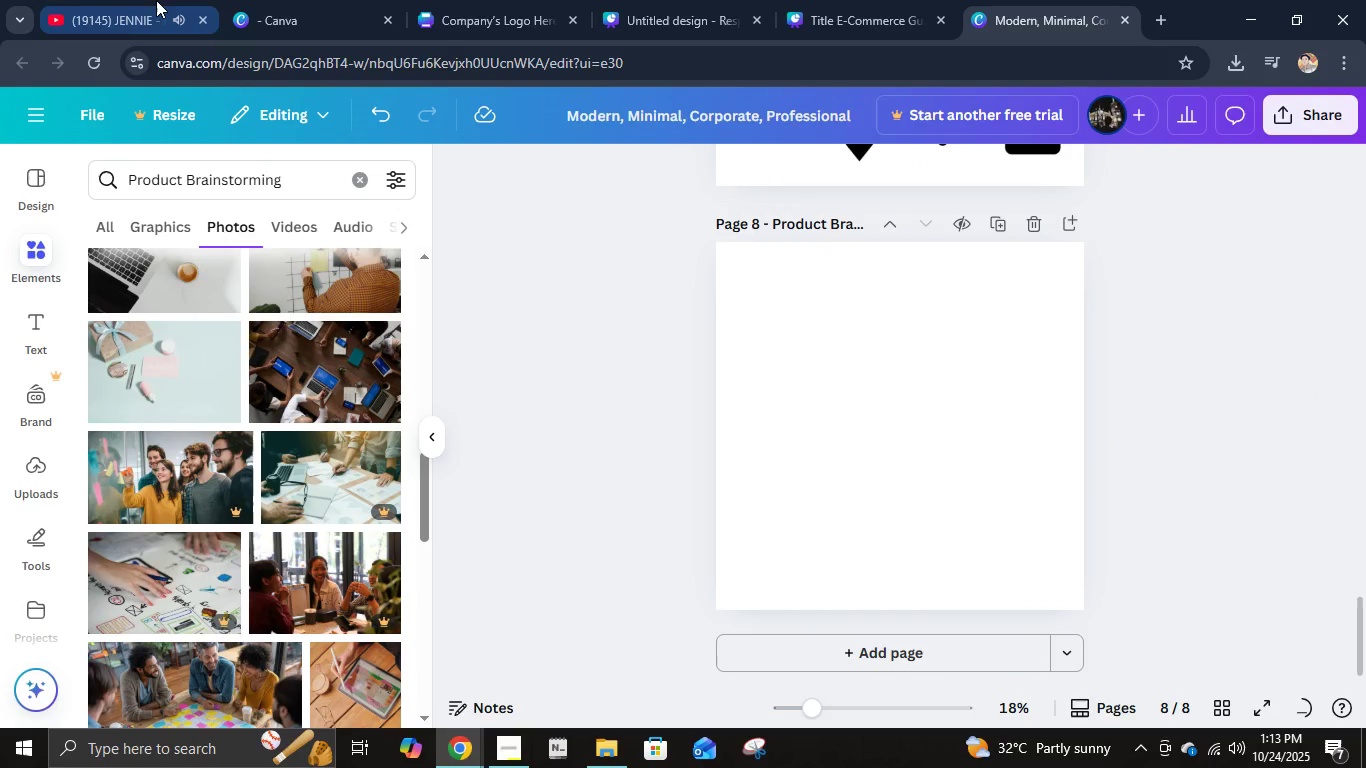 
left_click([157, 0])
 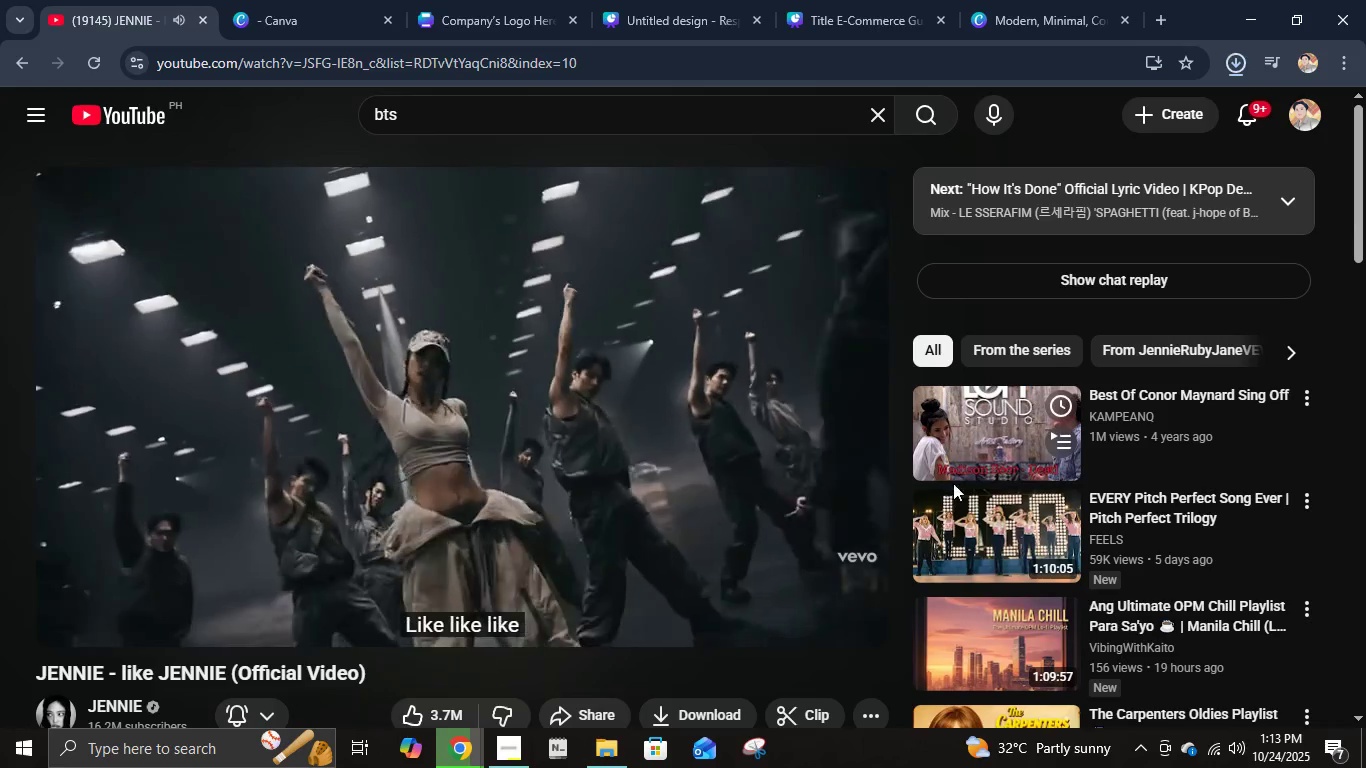 
scroll: coordinate [990, 512], scroll_direction: down, amount: 2.0
 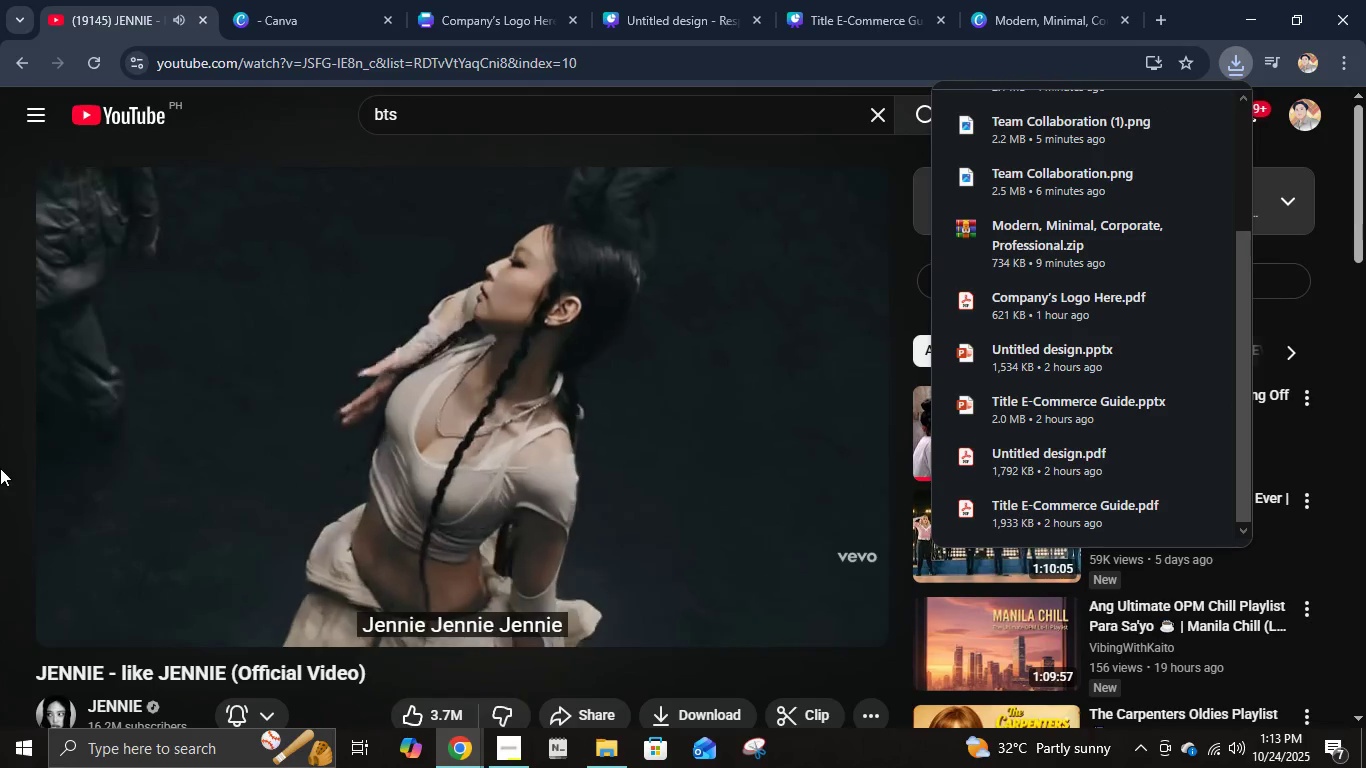 
left_click([3, 460])
 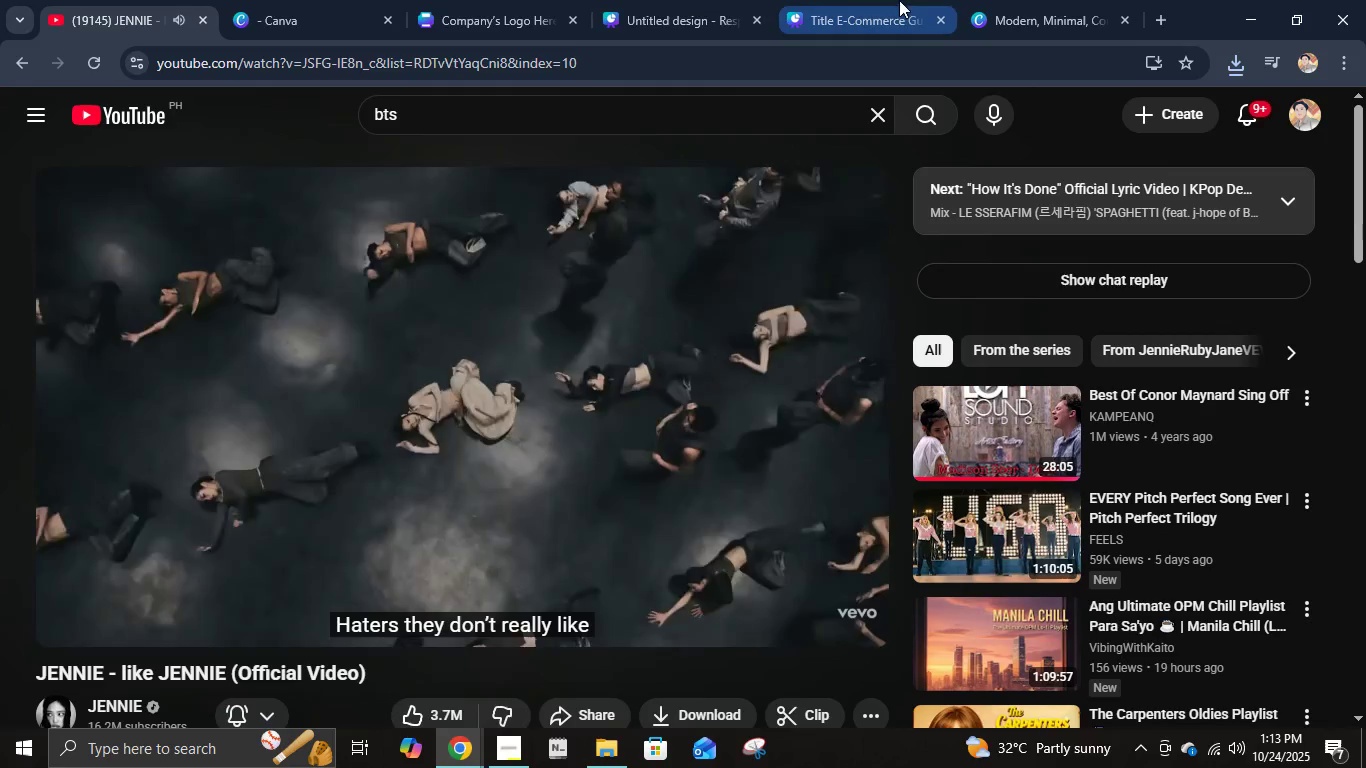 
left_click([885, 0])
 